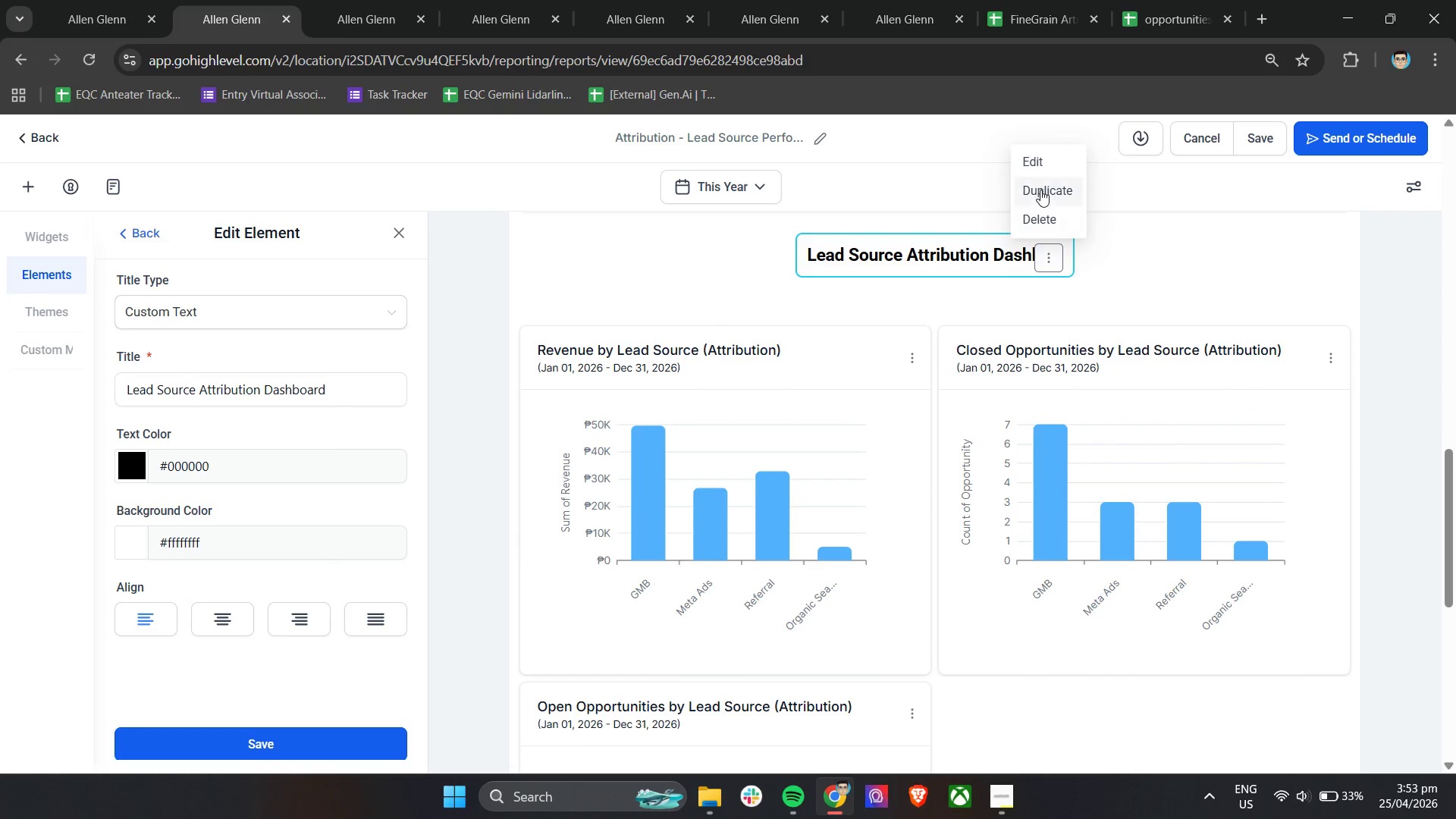 
left_click([1040, 189])
 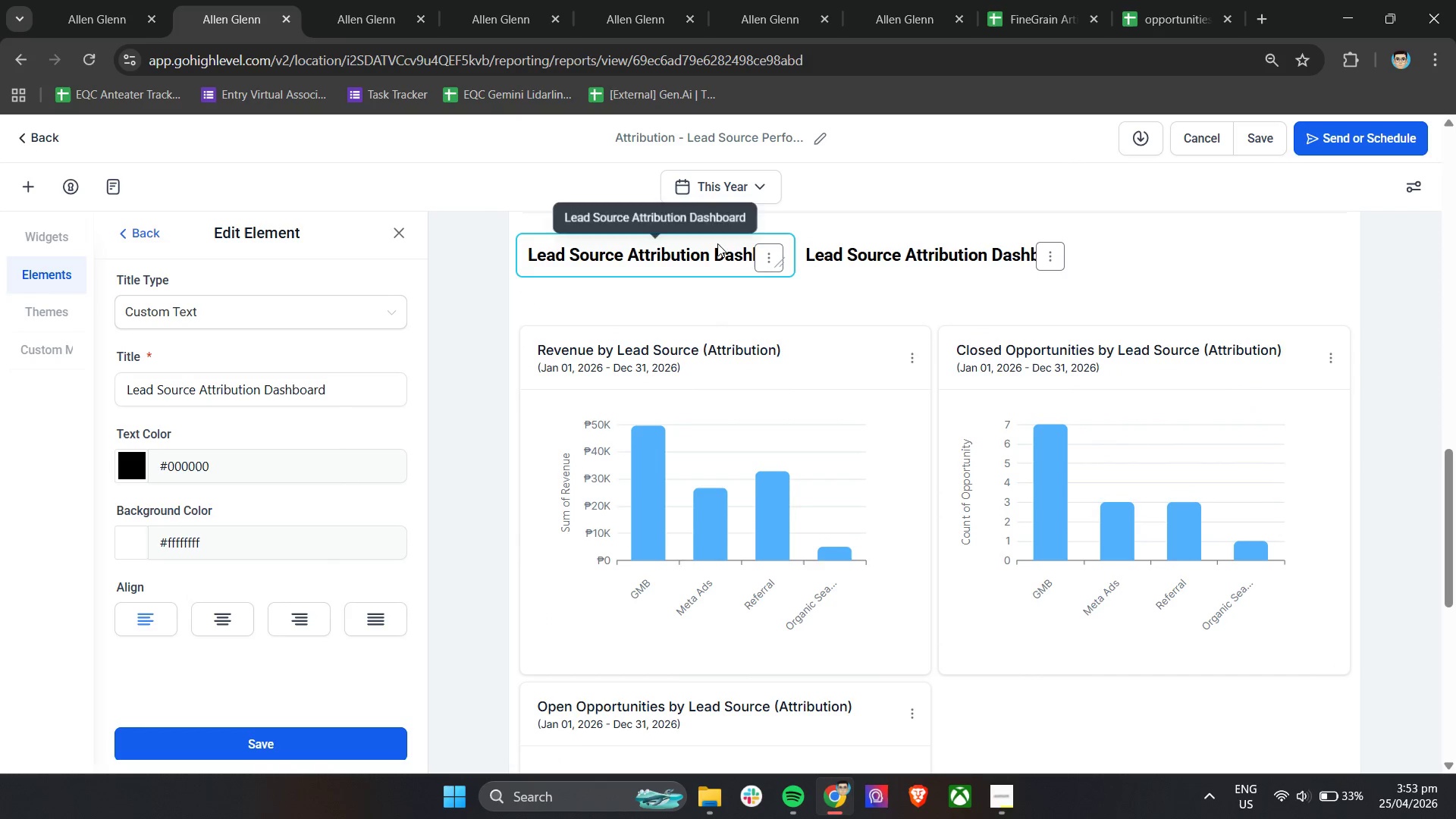 
left_click_drag(start_coordinate=[717, 236], to_coordinate=[999, 273])
 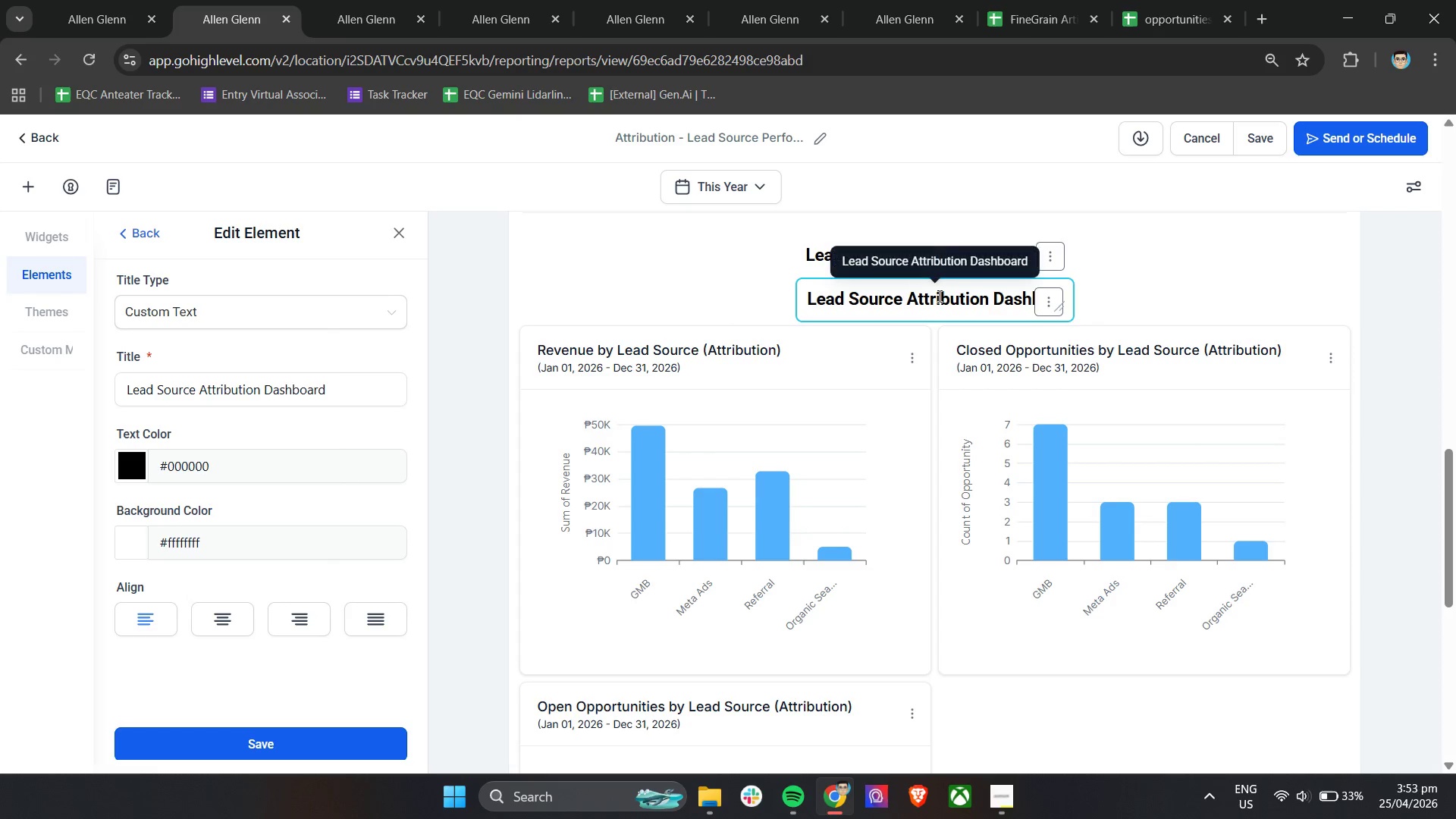 
double_click([938, 296])
 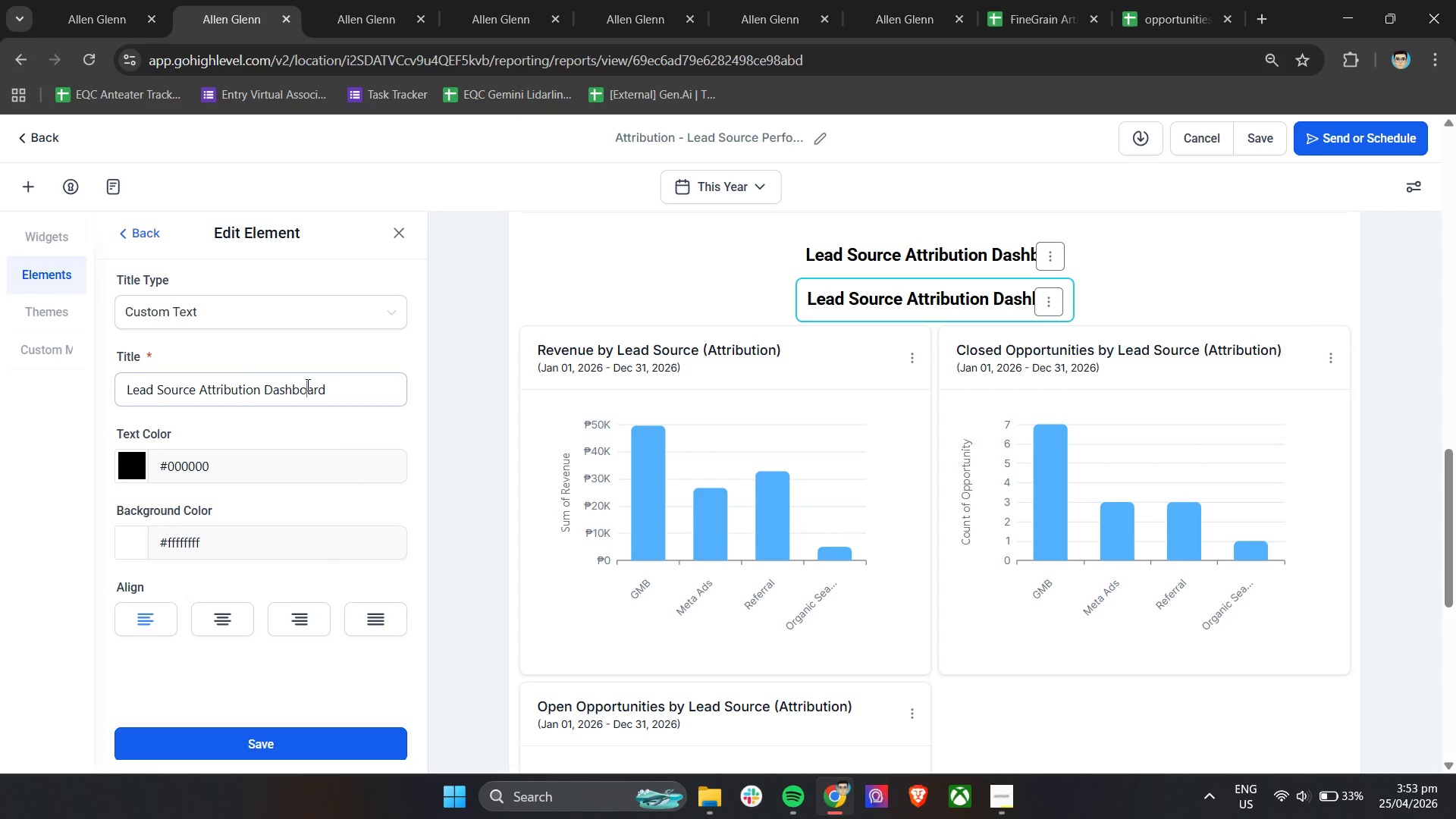 
double_click([306, 384])
 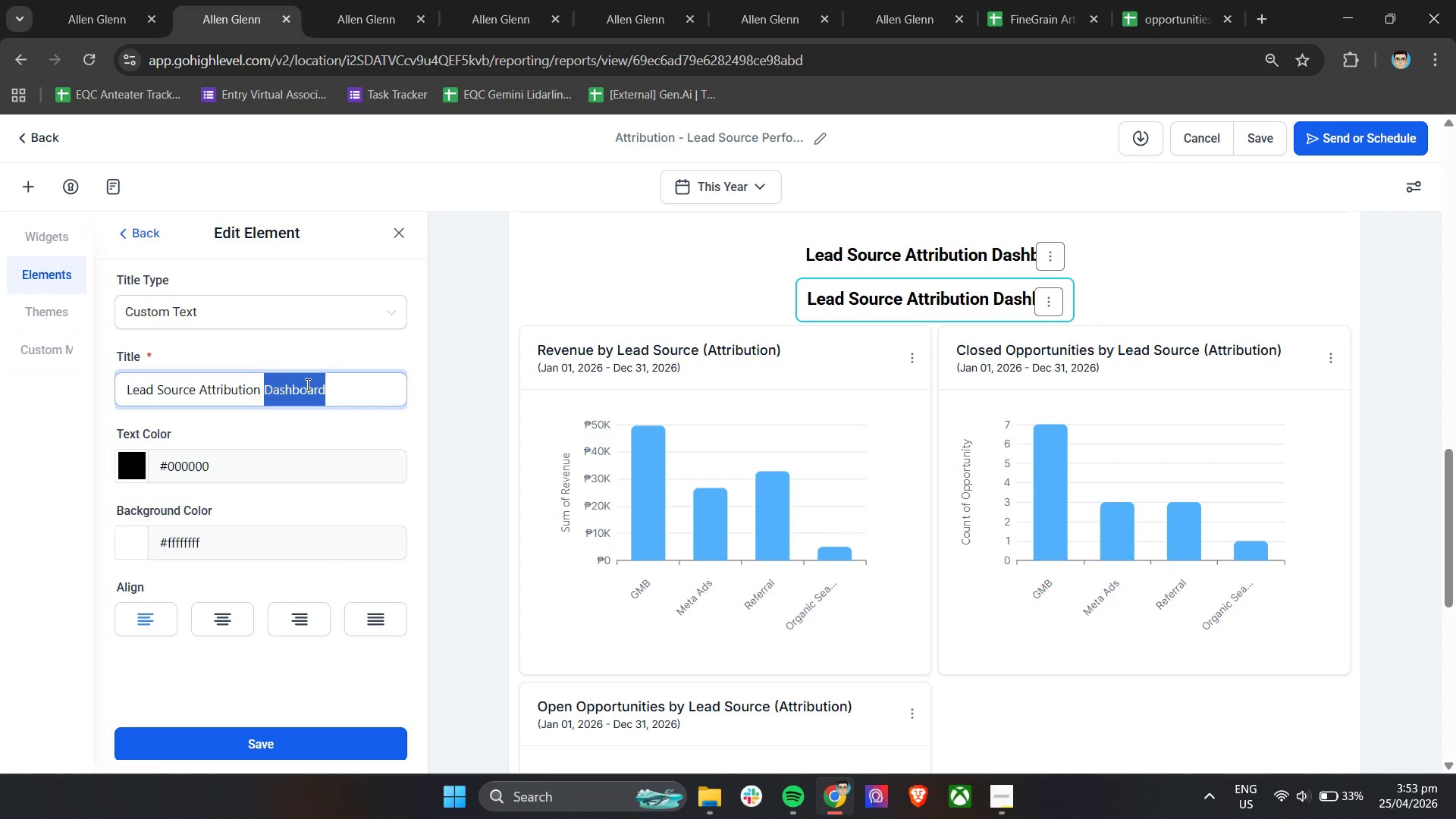 
triple_click([306, 384])
 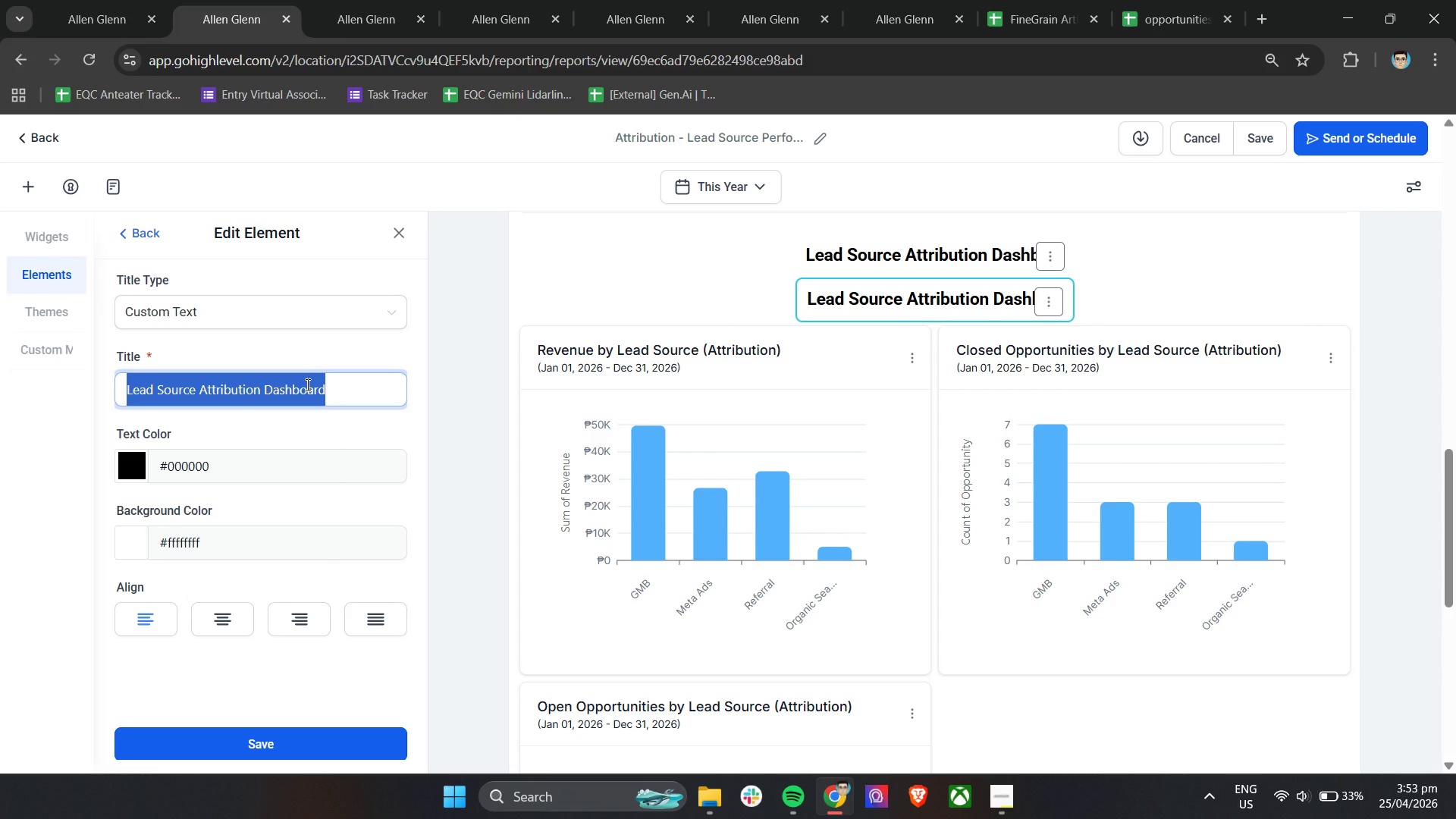 
type(Revenue, closed deals, and pipeline by source)
 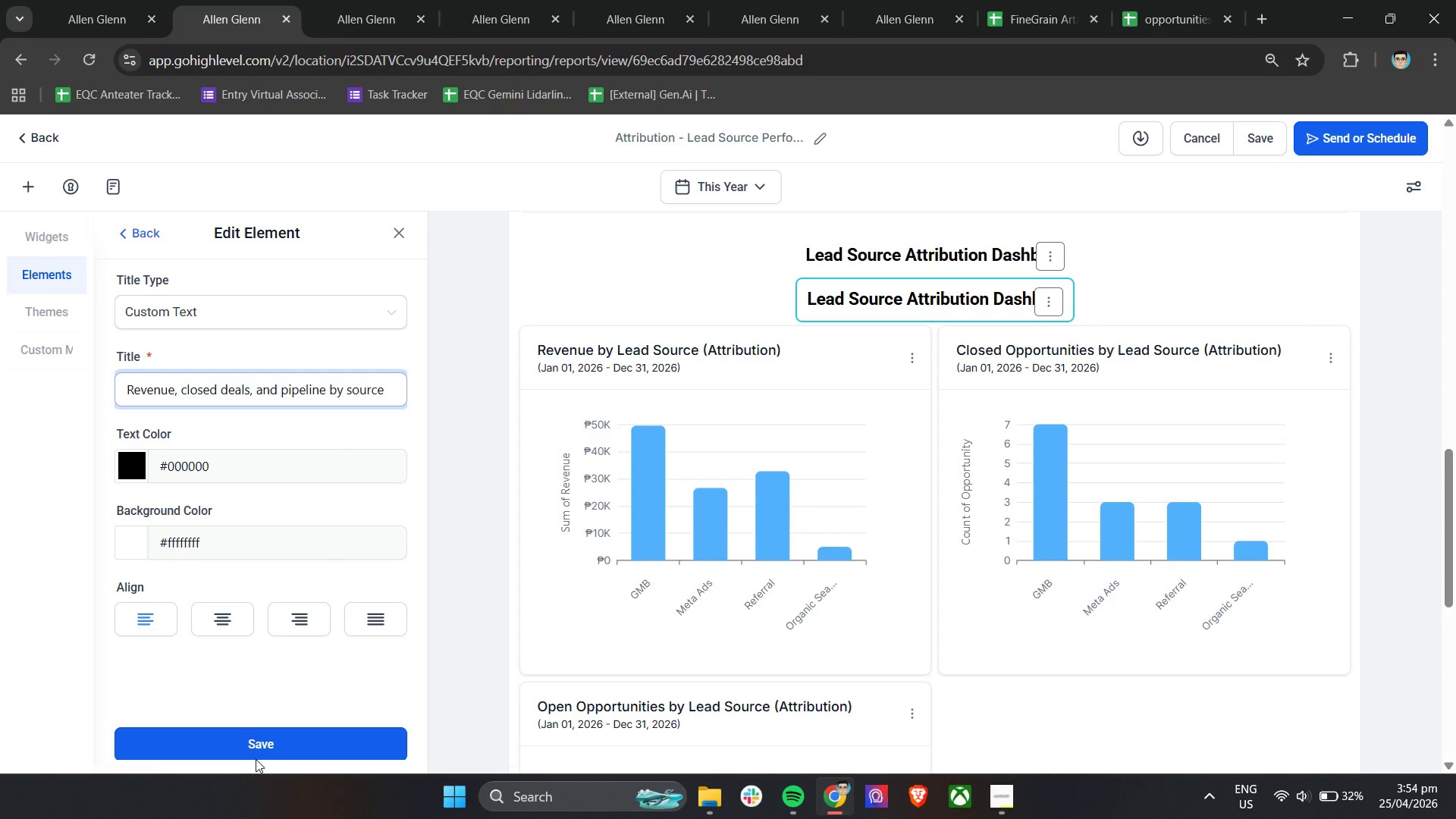 
left_click([259, 747])
 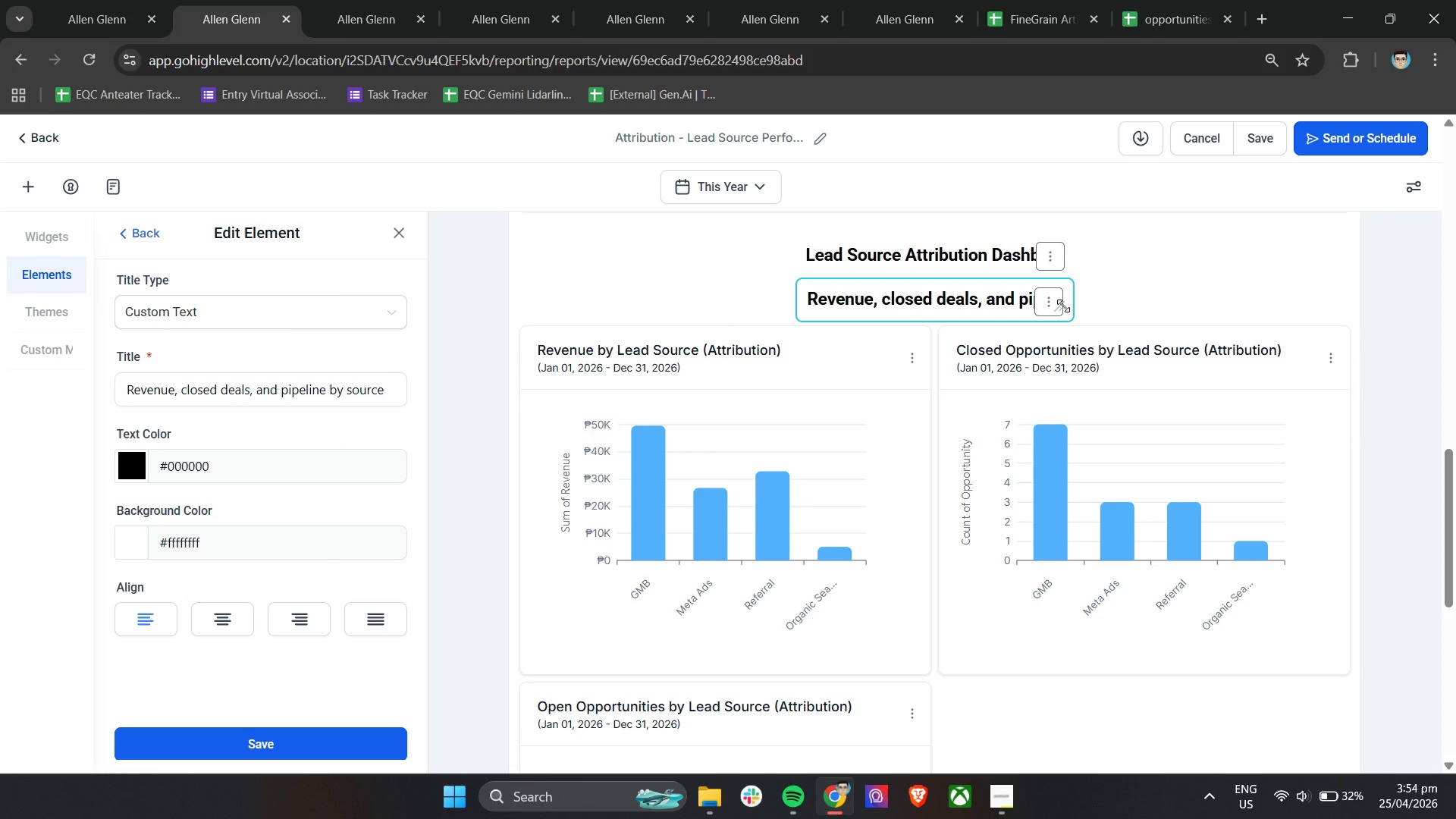 
left_click_drag(start_coordinate=[1063, 308], to_coordinate=[1207, 309])
 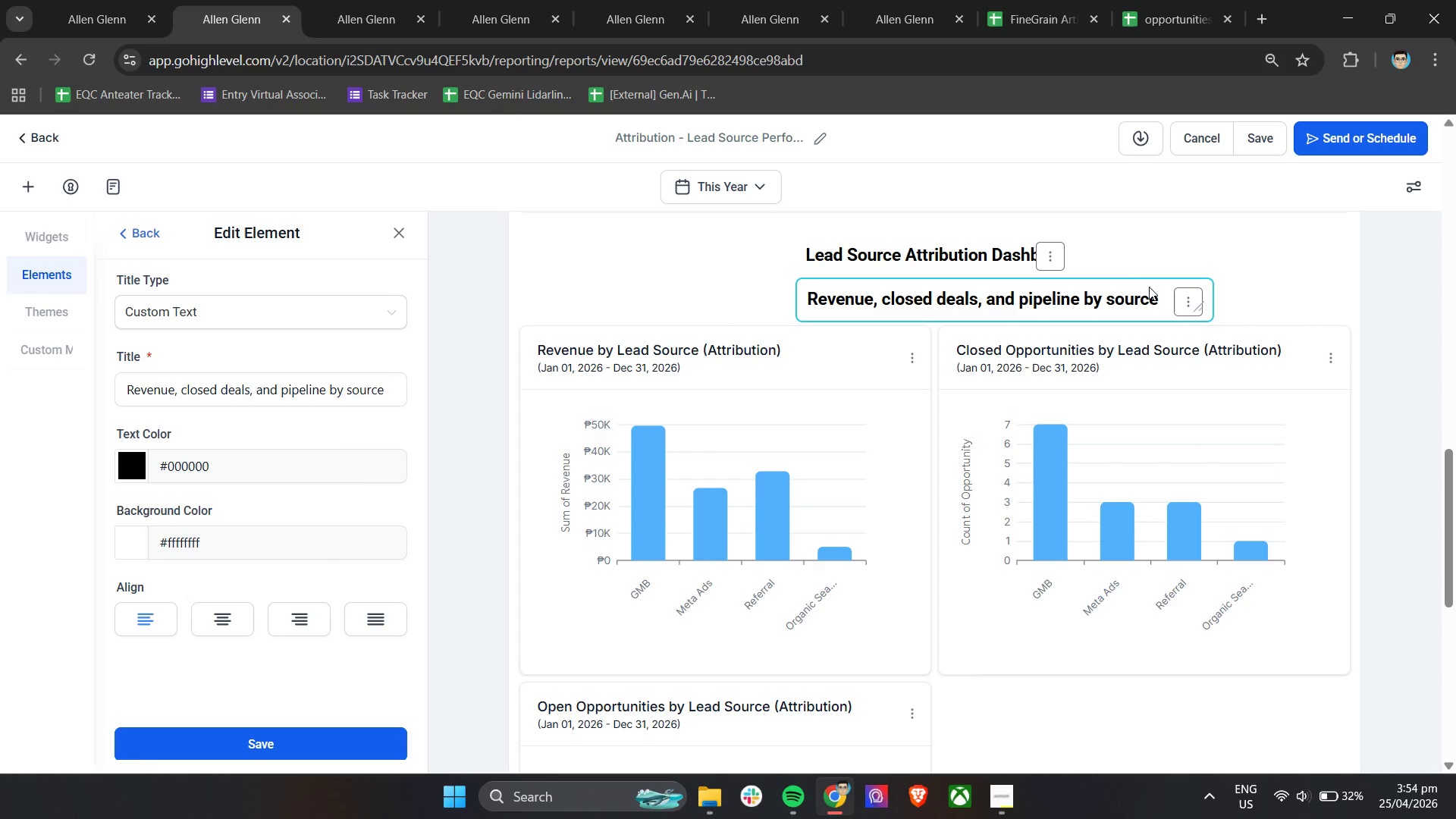 
left_click_drag(start_coordinate=[1150, 290], to_coordinate=[1076, 290])
 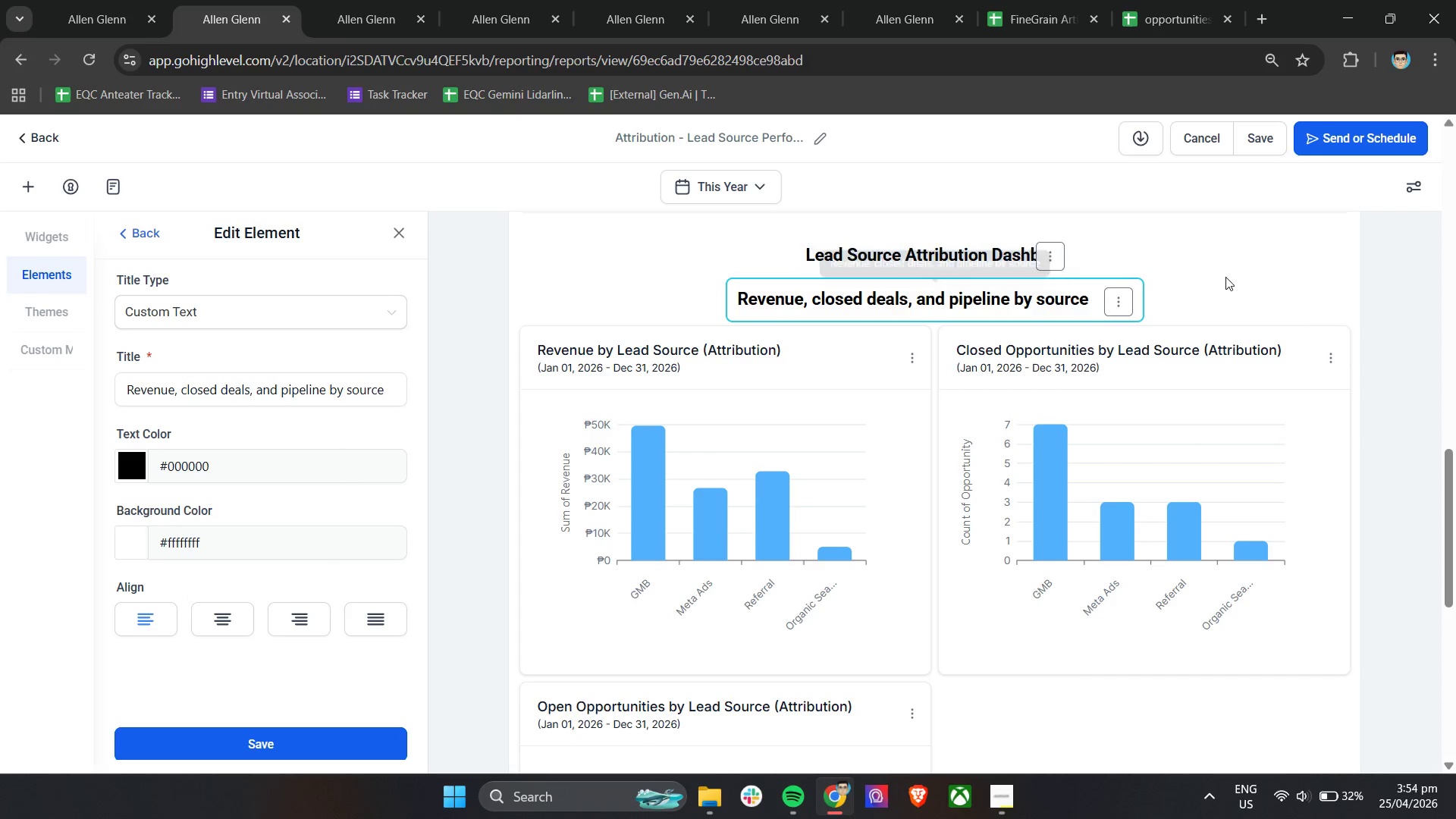 
left_click([1225, 277])
 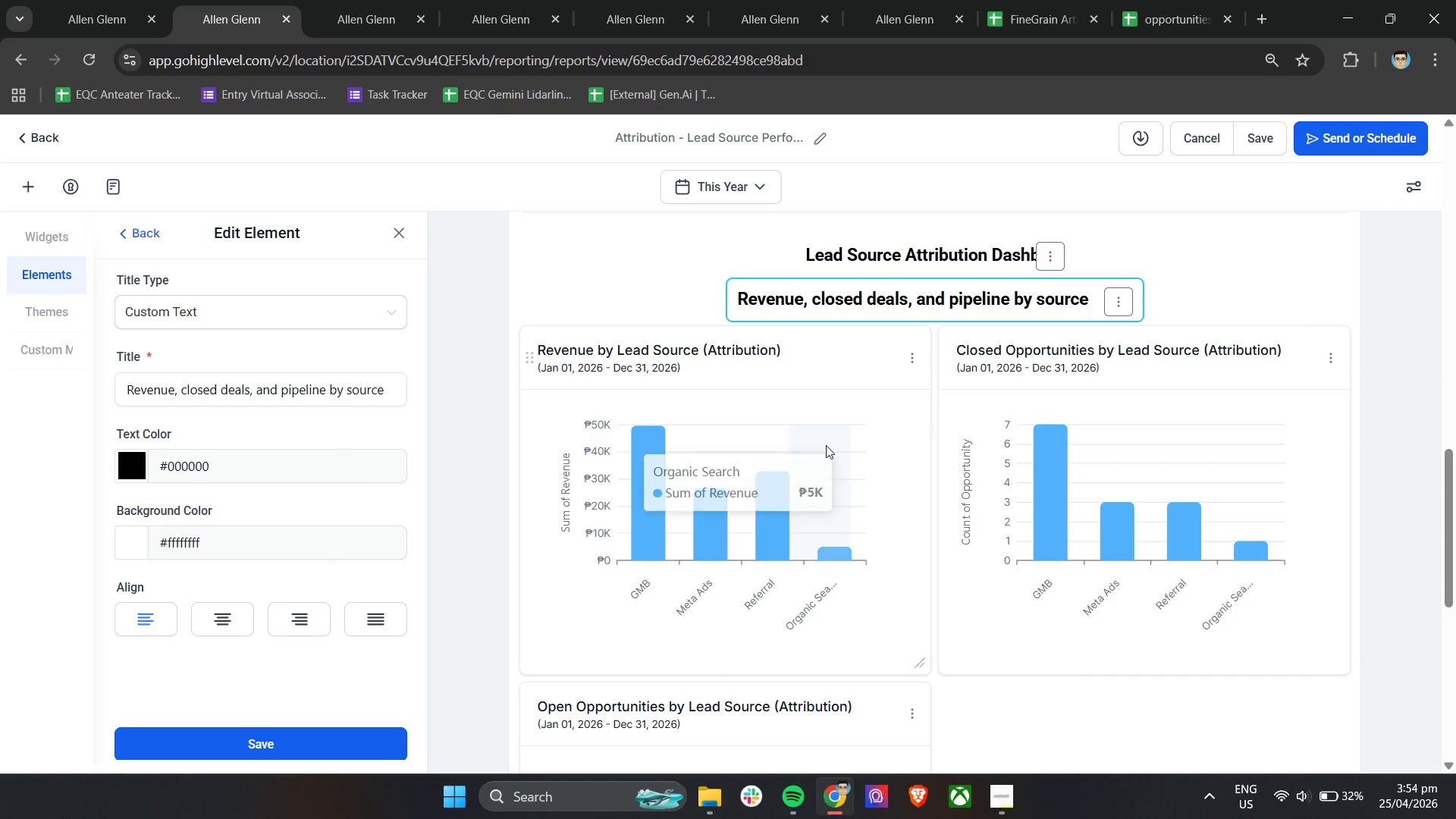 
scroll: coordinate [870, 472], scroll_direction: down, amount: 5.0
 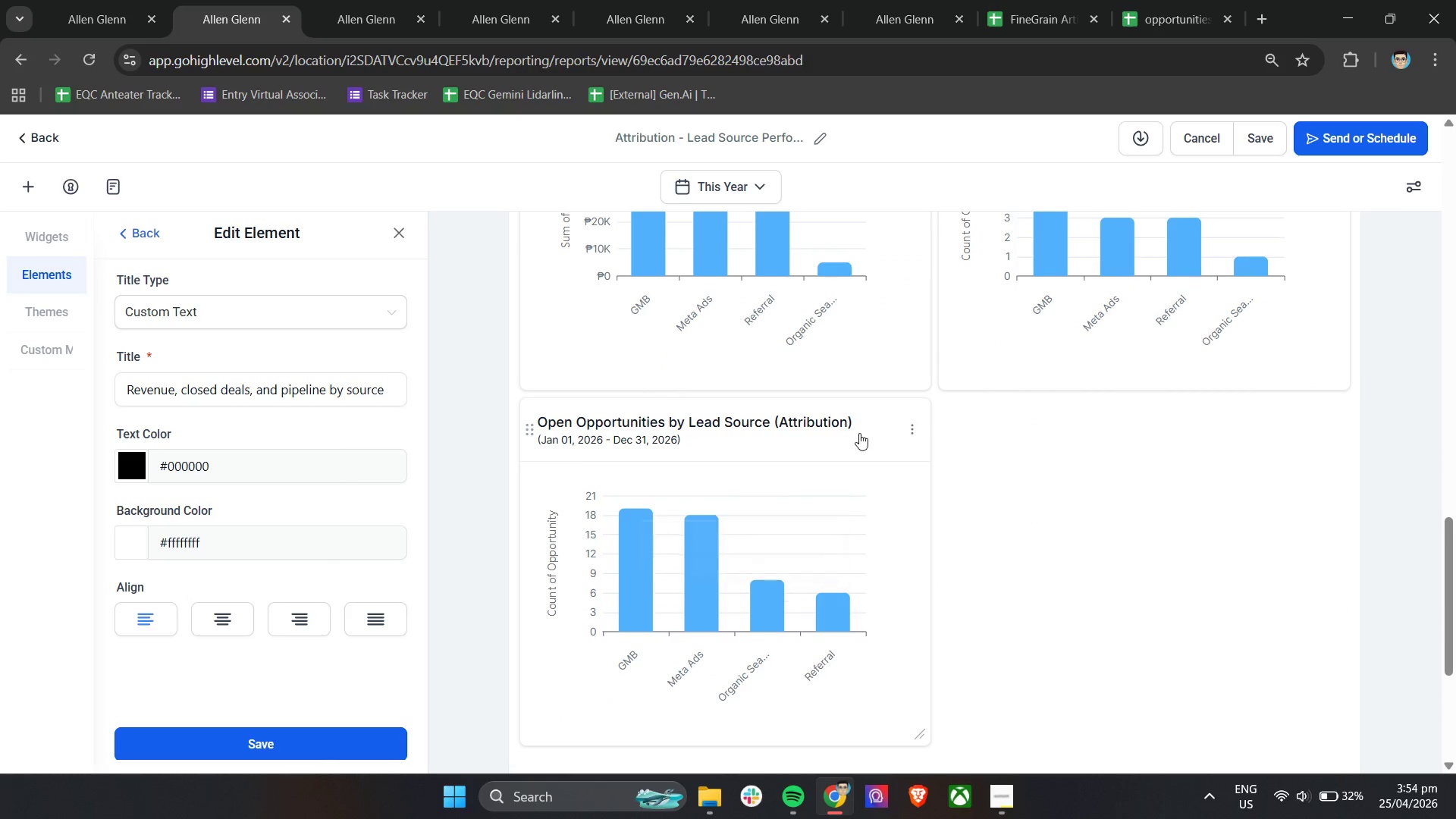 
left_click_drag(start_coordinate=[864, 426], to_coordinate=[857, 500])
 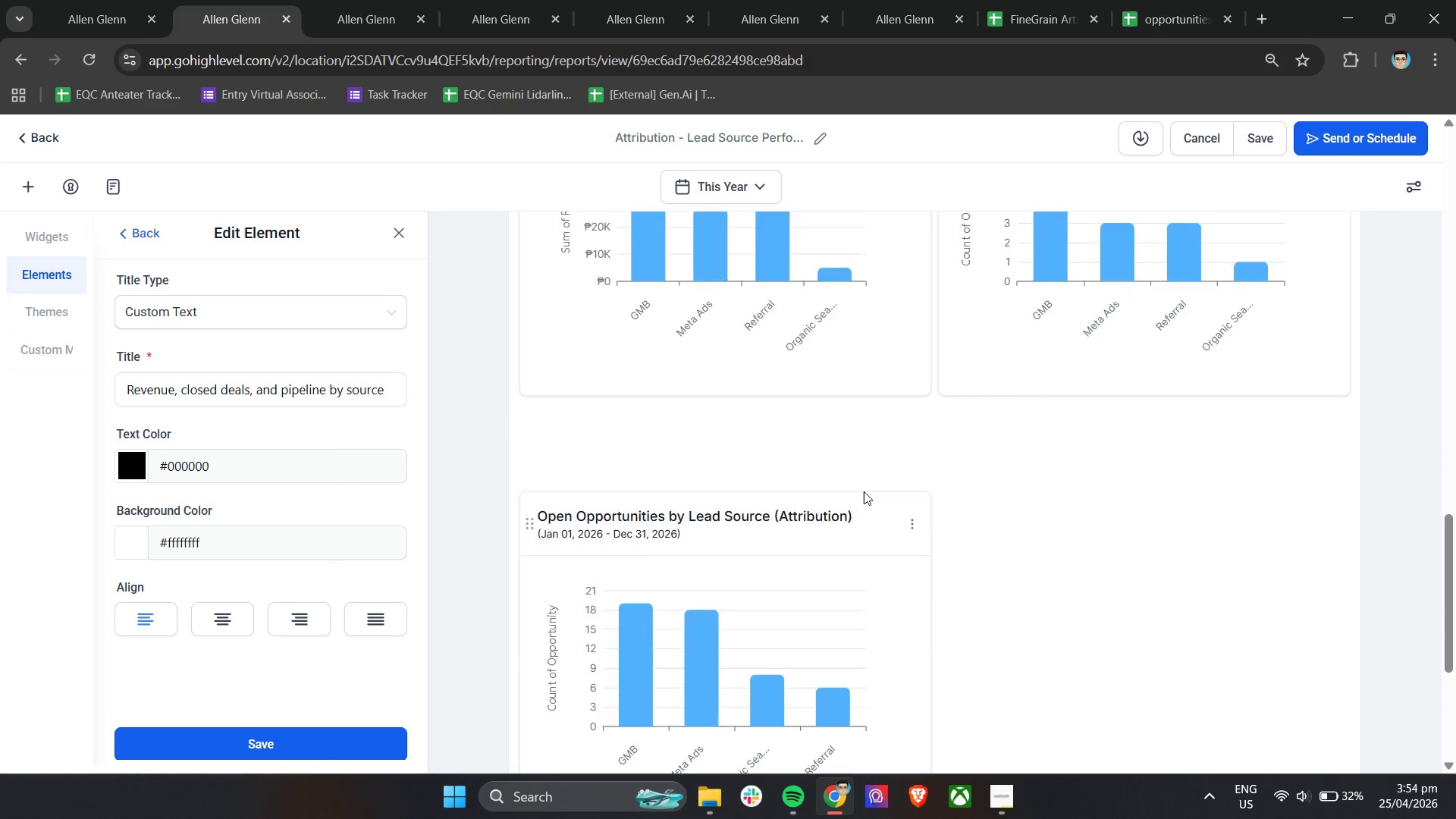 
scroll: coordinate [864, 491], scroll_direction: up, amount: 3.0
 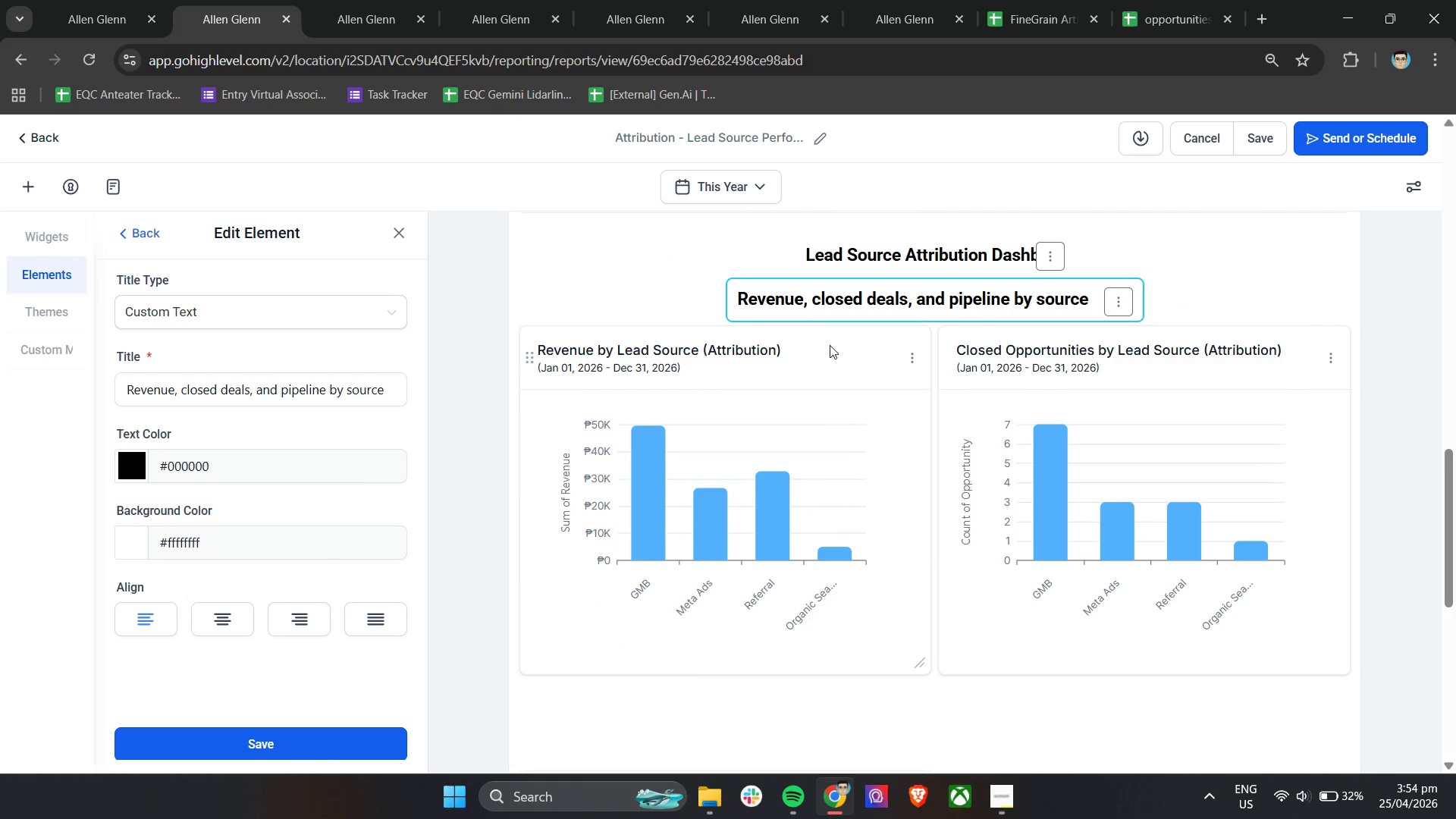 
left_click_drag(start_coordinate=[830, 352], to_coordinate=[827, 473])
 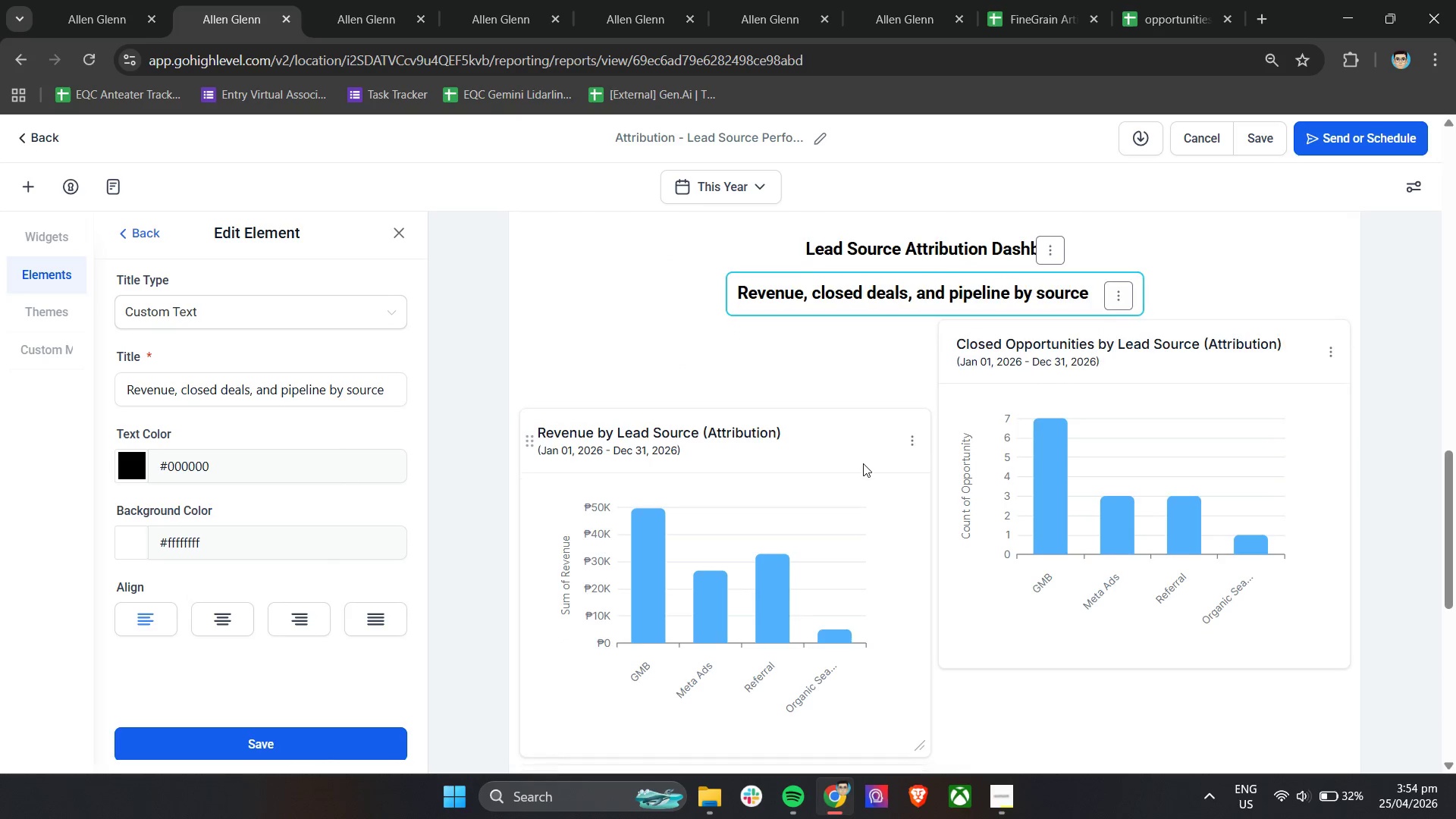 
scroll: coordinate [993, 511], scroll_direction: down, amount: 1.0
 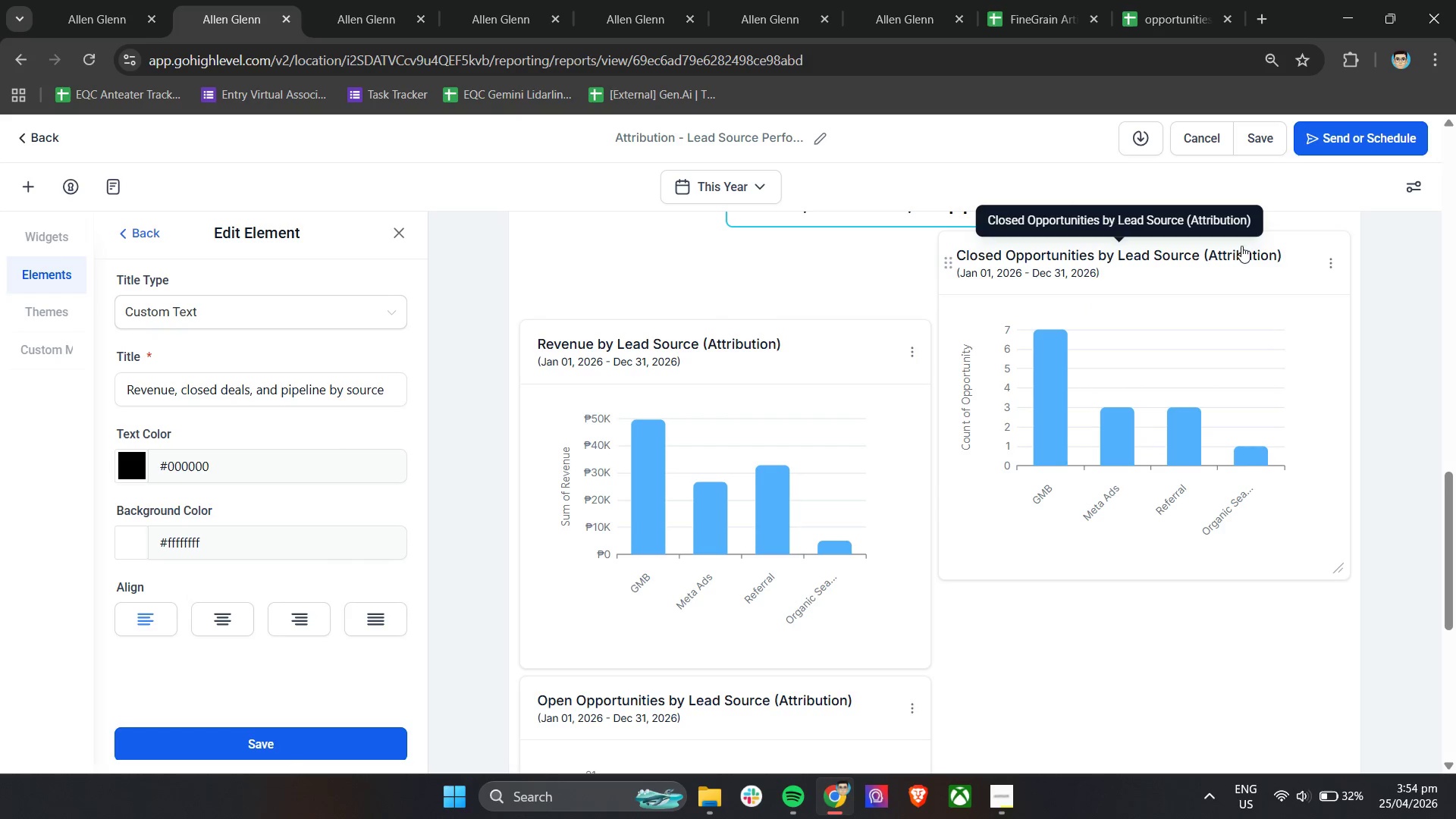 
left_click_drag(start_coordinate=[1236, 240], to_coordinate=[1235, 290])
 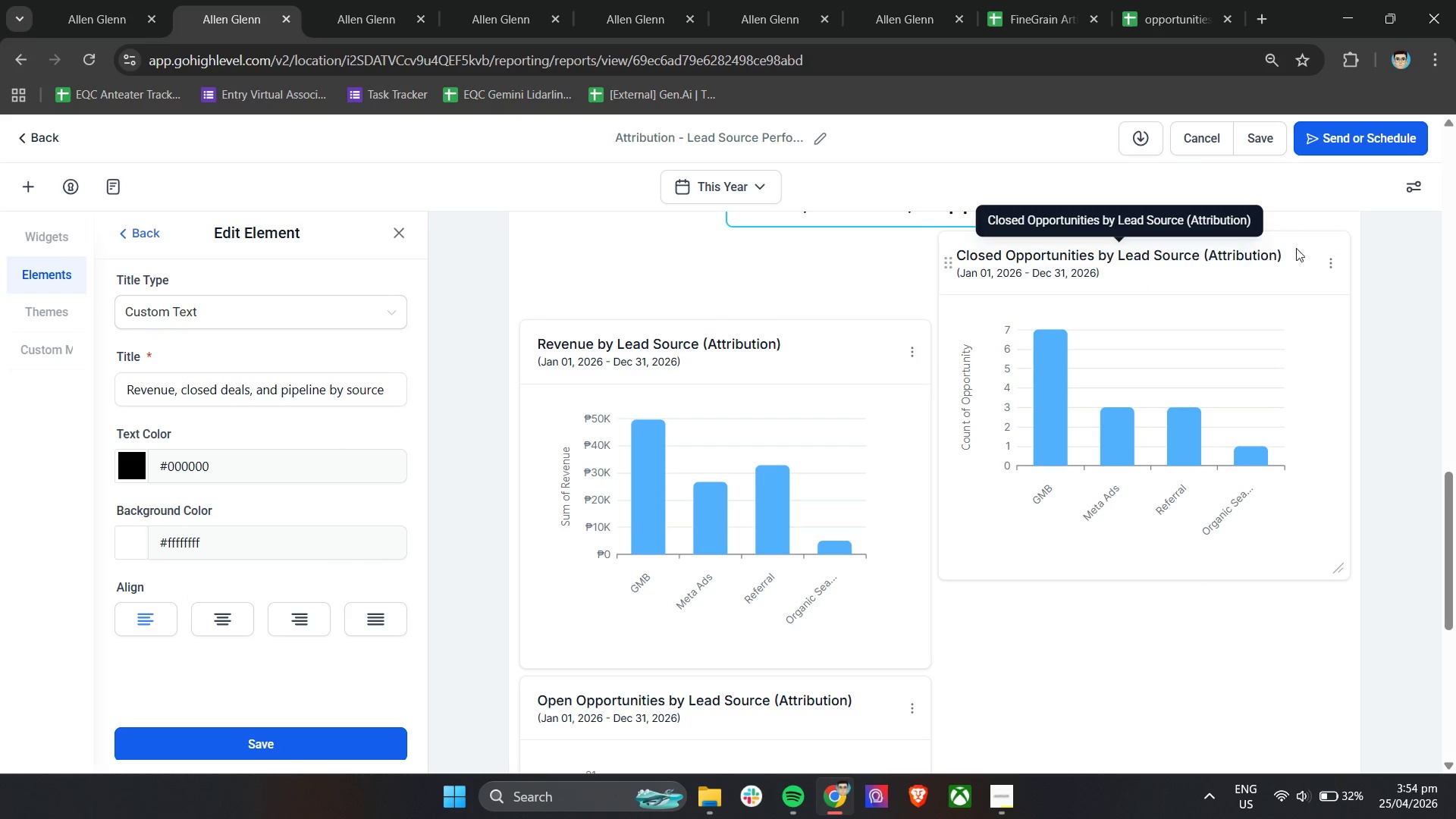 
left_click_drag(start_coordinate=[1300, 249], to_coordinate=[1301, 344])
 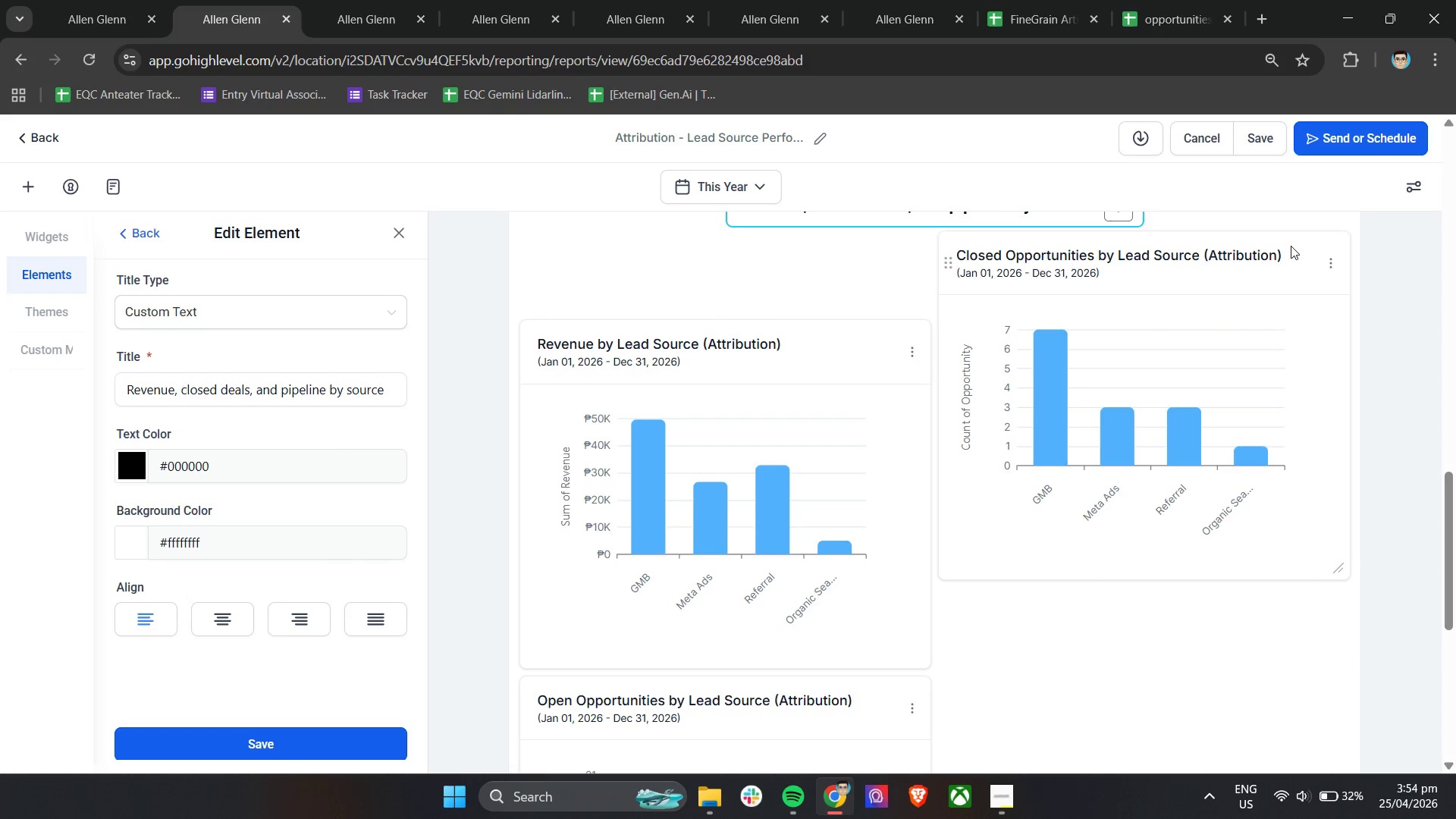 
left_click_drag(start_coordinate=[1293, 249], to_coordinate=[1302, 419])
 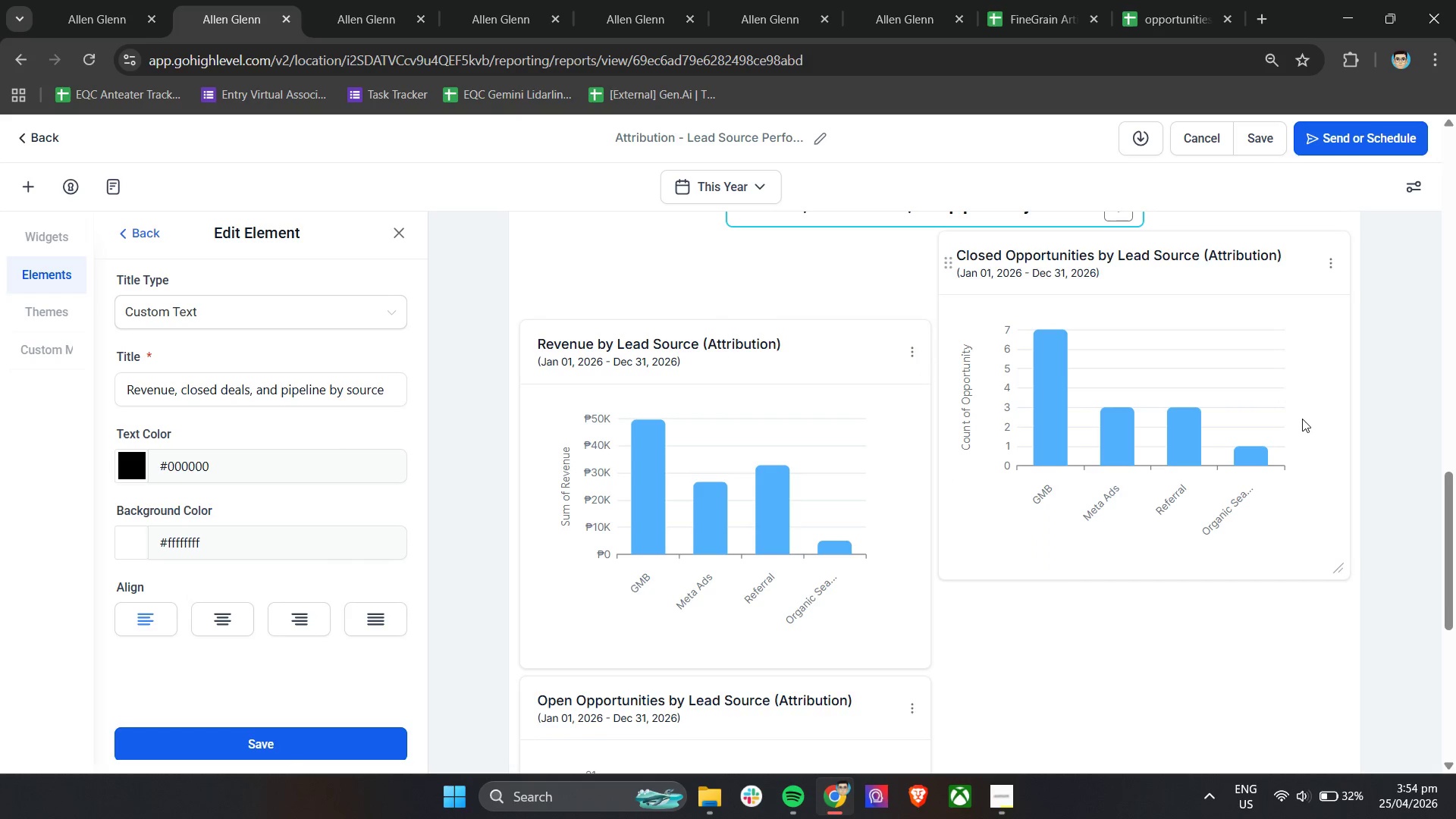 
scroll: coordinate [1246, 563], scroll_direction: none, amount: 0.0
 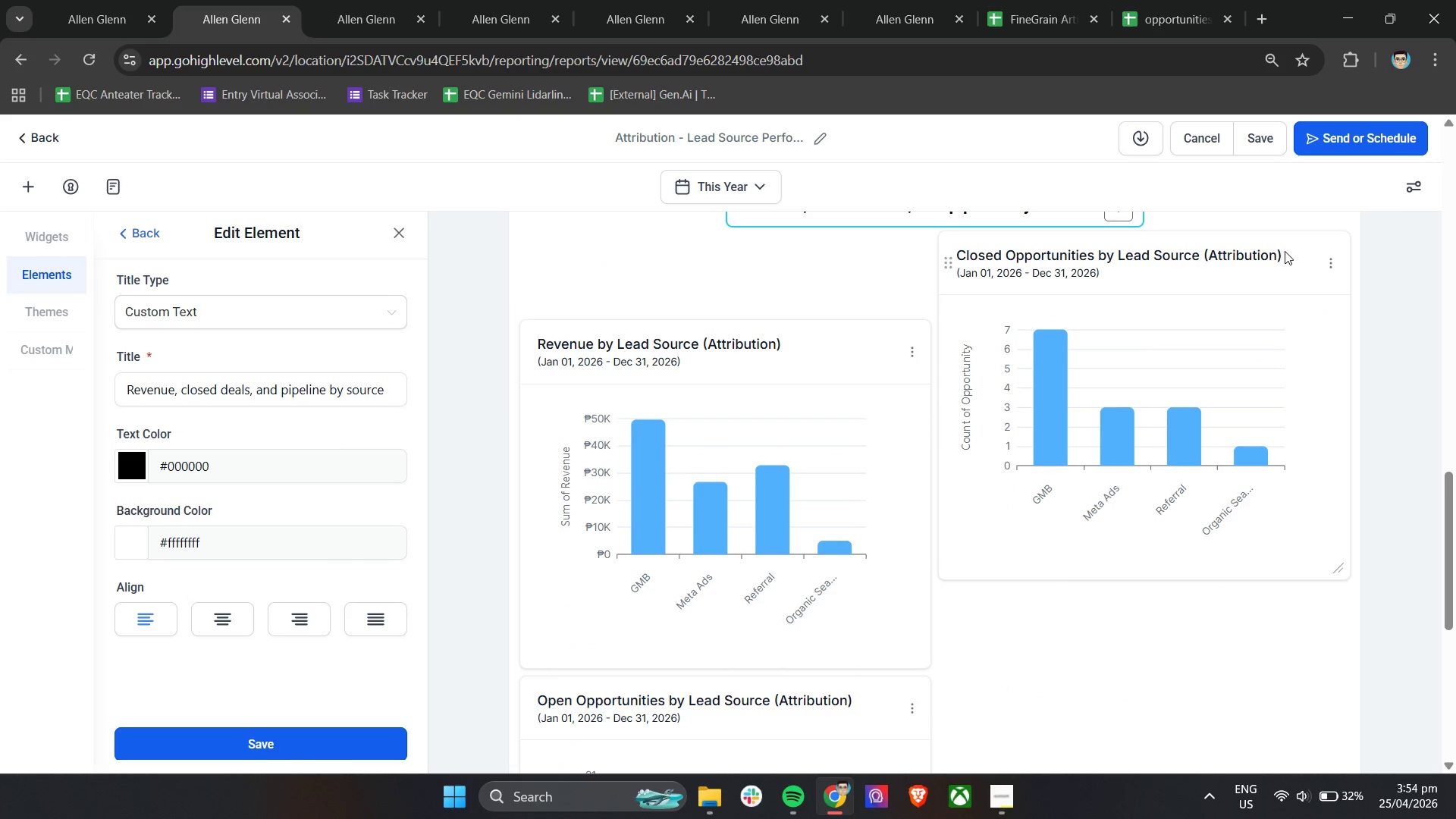 
left_click_drag(start_coordinate=[1294, 249], to_coordinate=[1301, 522])
 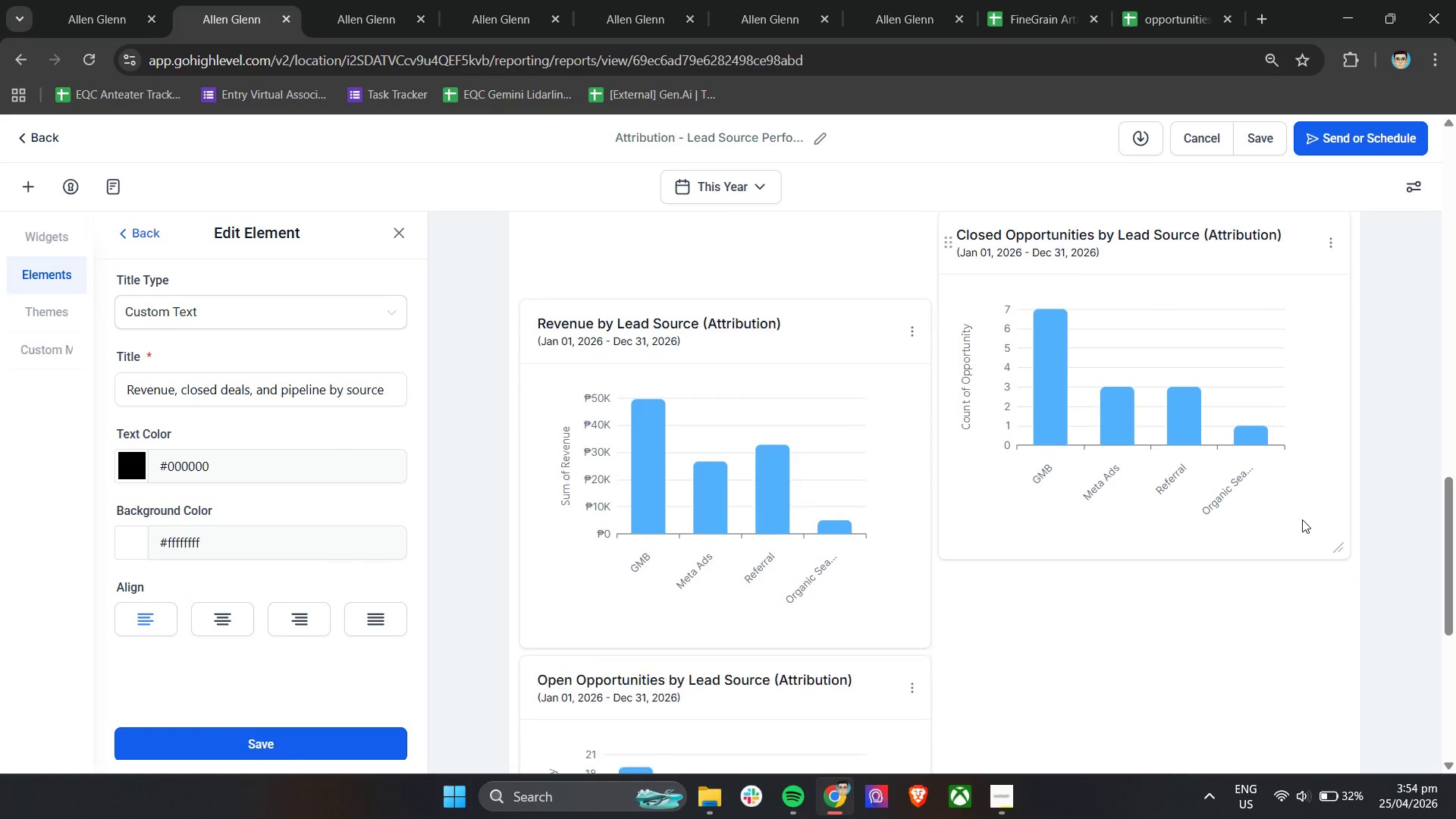 
scroll: coordinate [969, 515], scroll_direction: down, amount: 4.0
 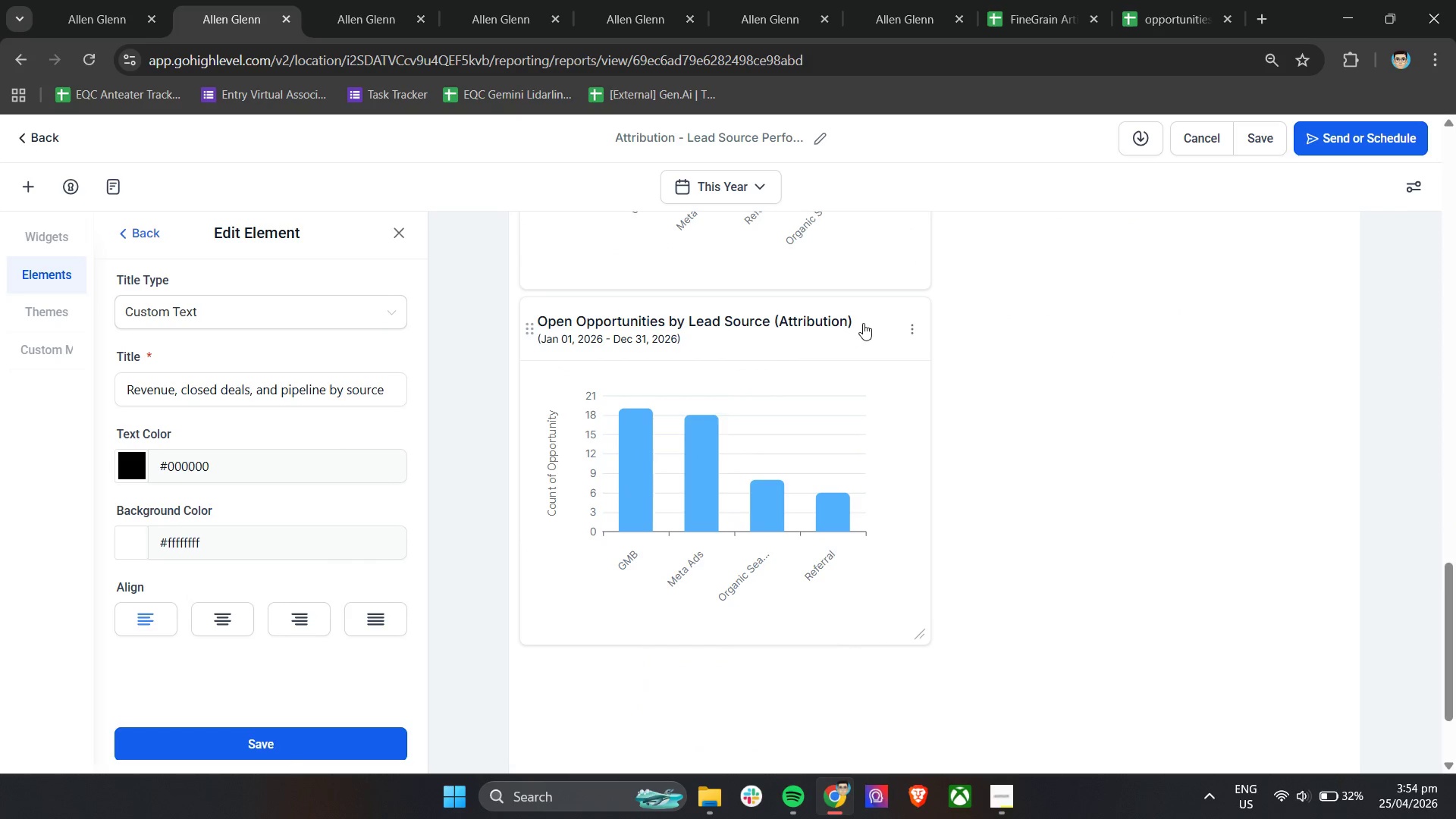 
left_click_drag(start_coordinate=[863, 323], to_coordinate=[1294, 293])
 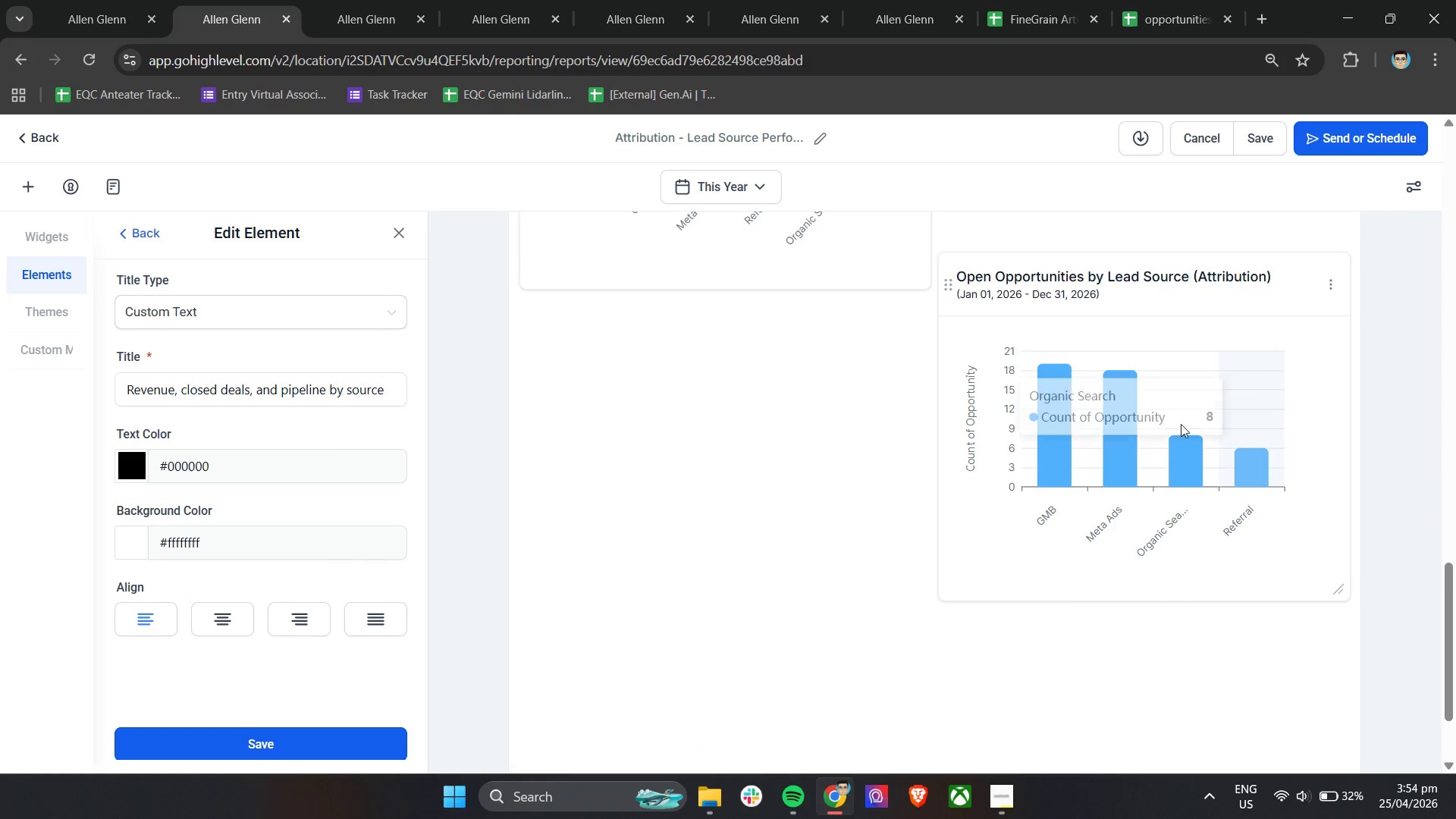 
scroll: coordinate [896, 581], scroll_direction: up, amount: 8.0
 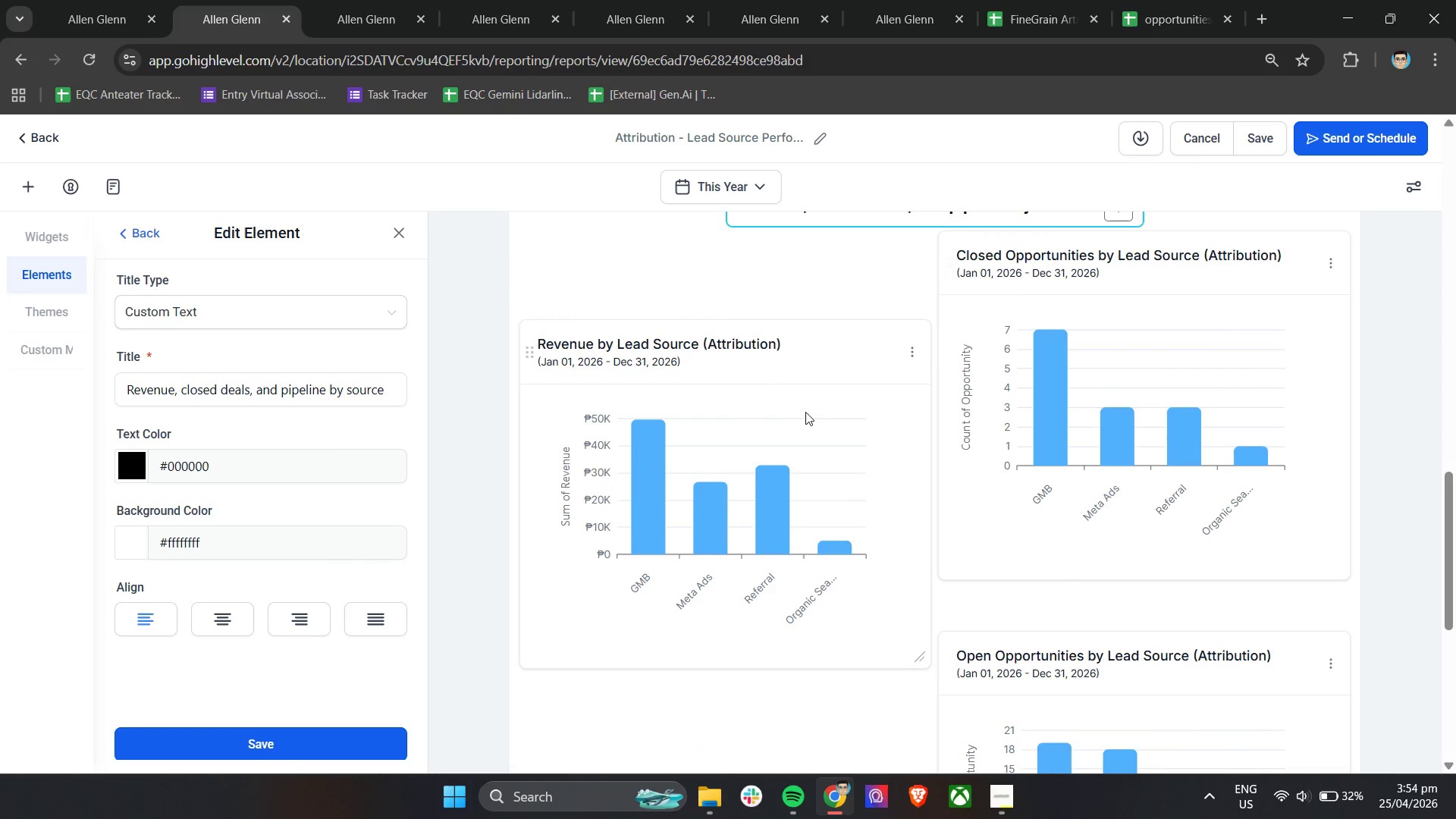 
scroll: coordinate [1103, 642], scroll_direction: down, amount: 4.0
 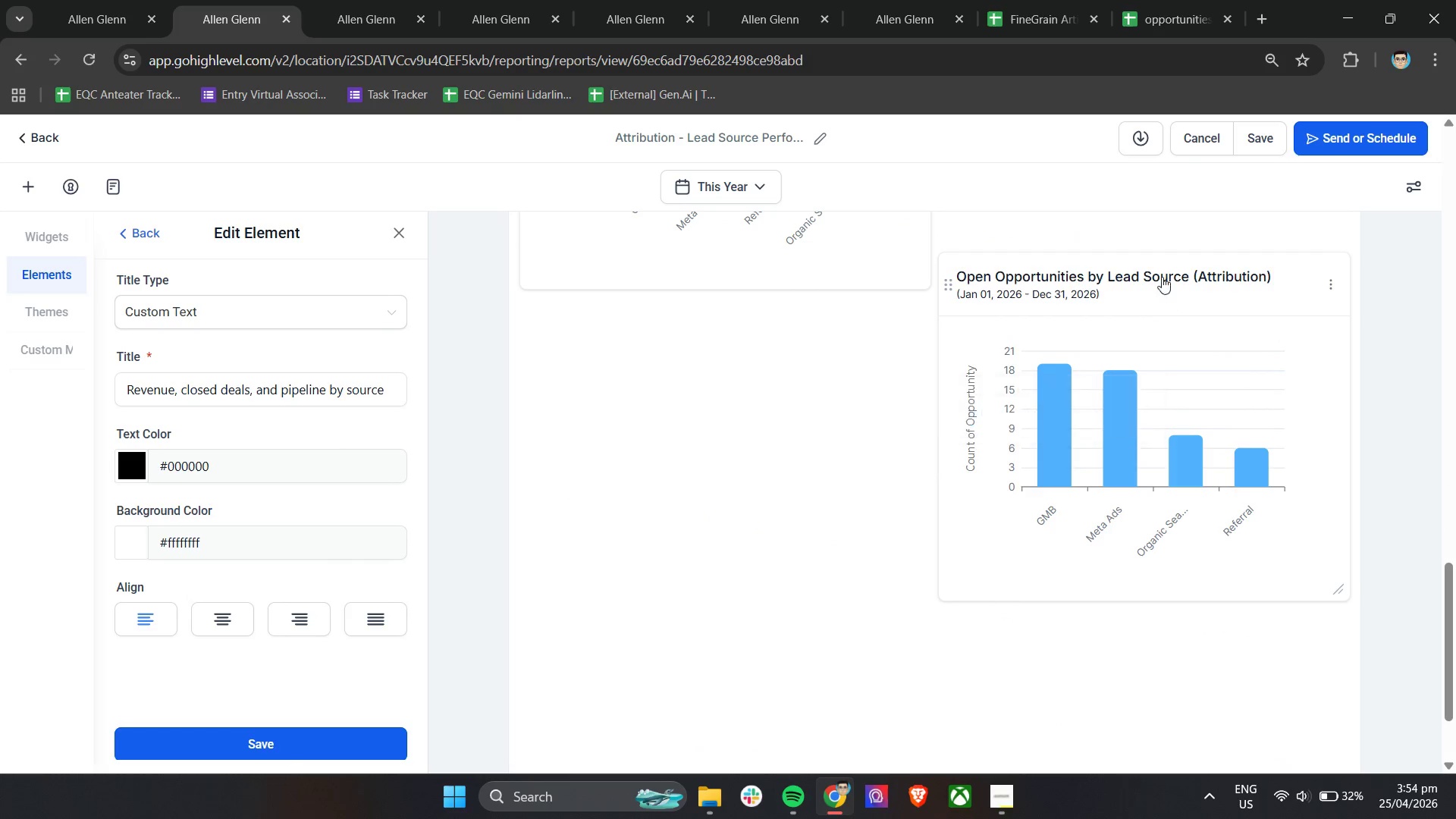 
left_click_drag(start_coordinate=[1162, 275], to_coordinate=[828, 548])
 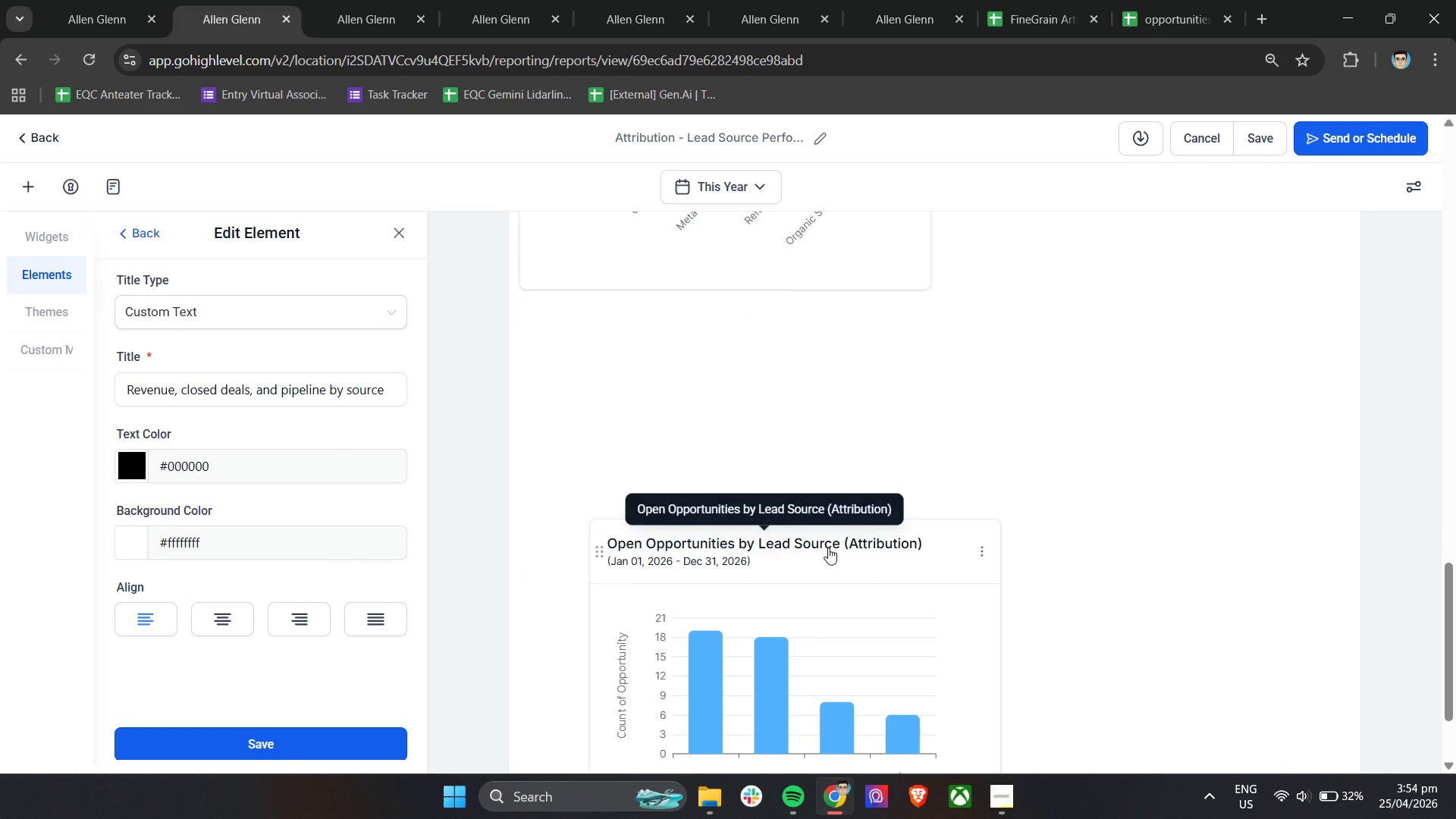 
scroll: coordinate [828, 548], scroll_direction: up, amount: 5.0
 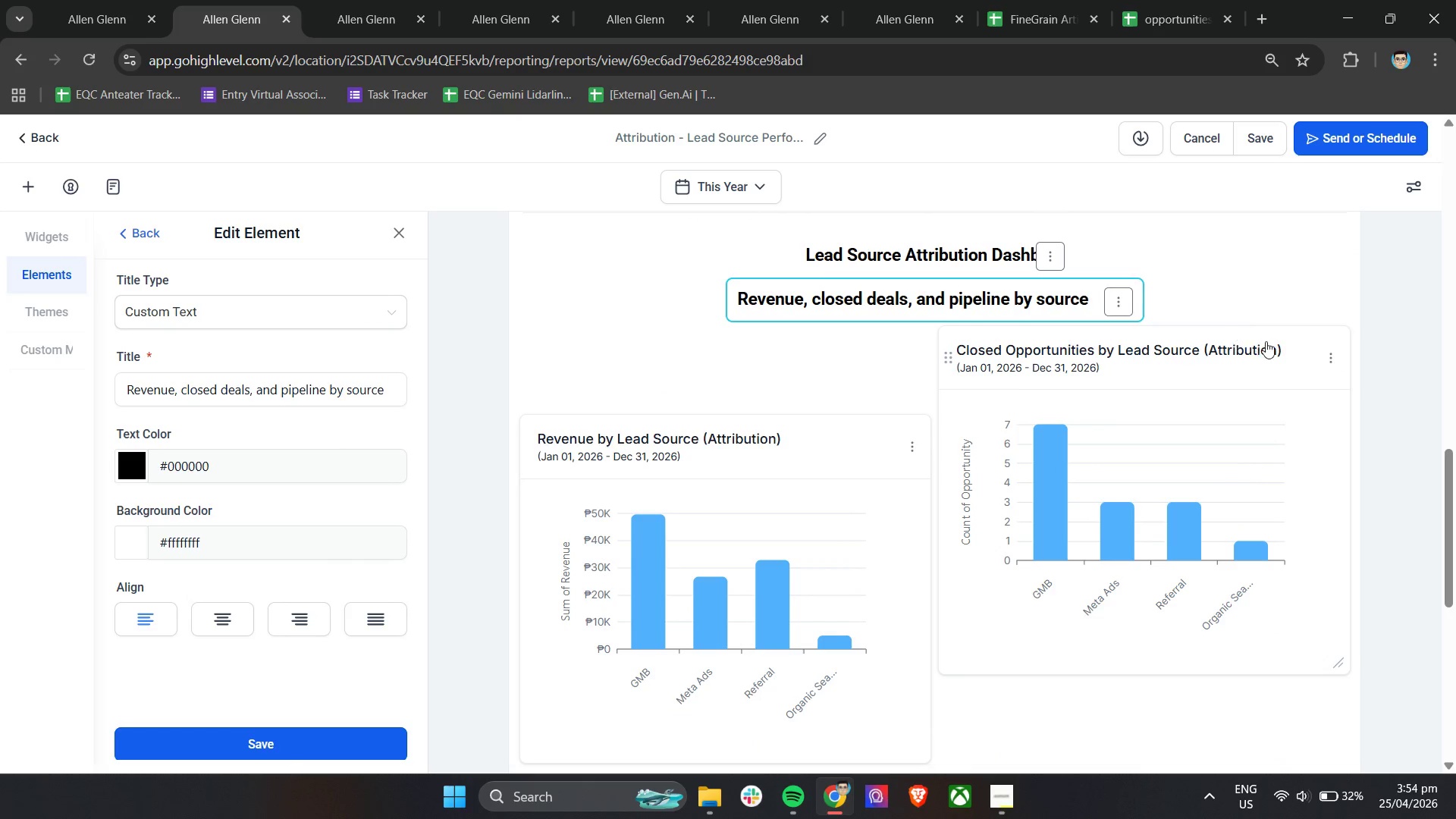 
left_click([1247, 287])
 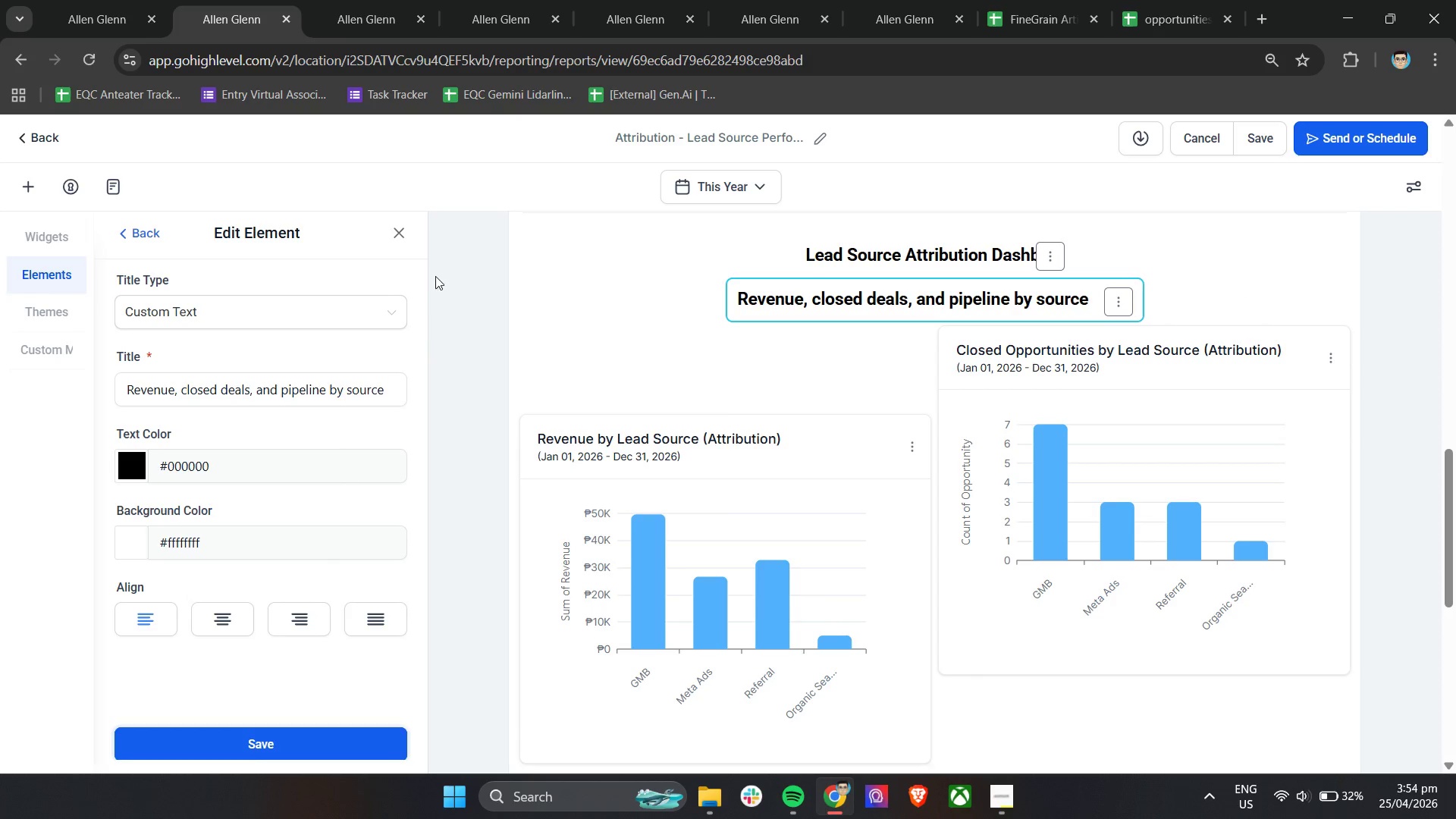 
left_click([403, 242])
 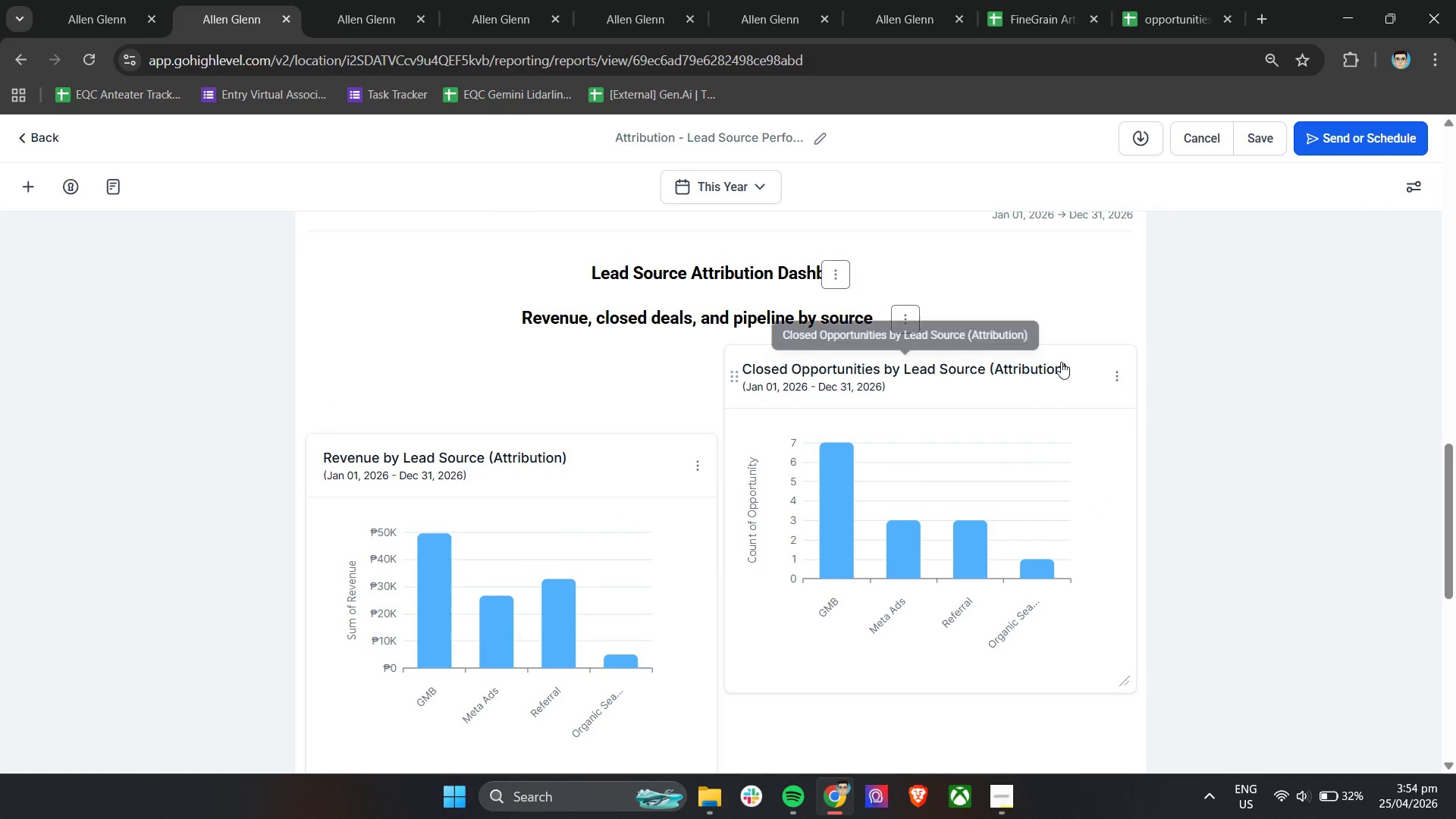 
left_click_drag(start_coordinate=[1061, 362], to_coordinate=[1056, 596])
 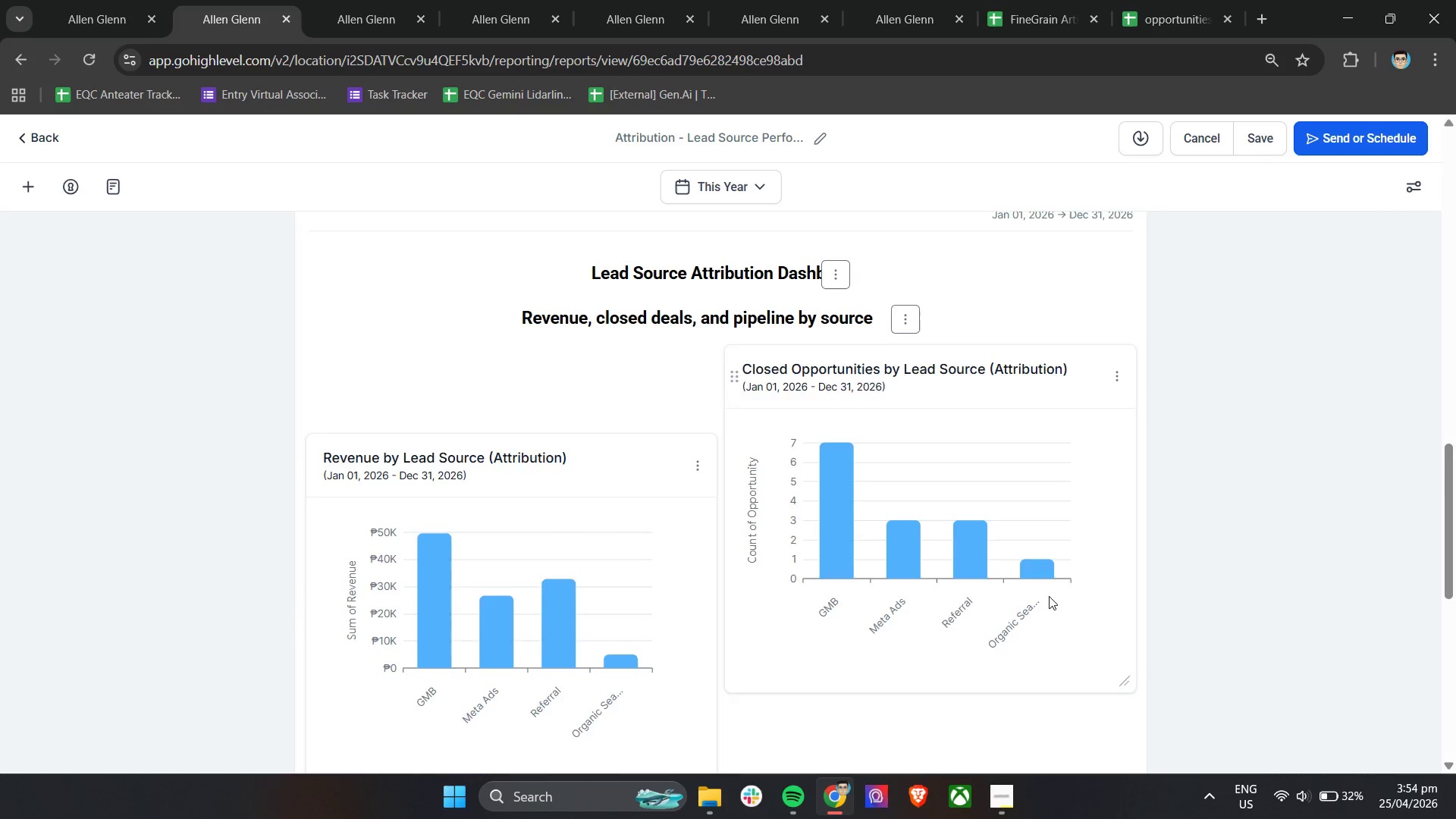 
scroll: coordinate [839, 554], scroll_direction: down, amount: 2.0
 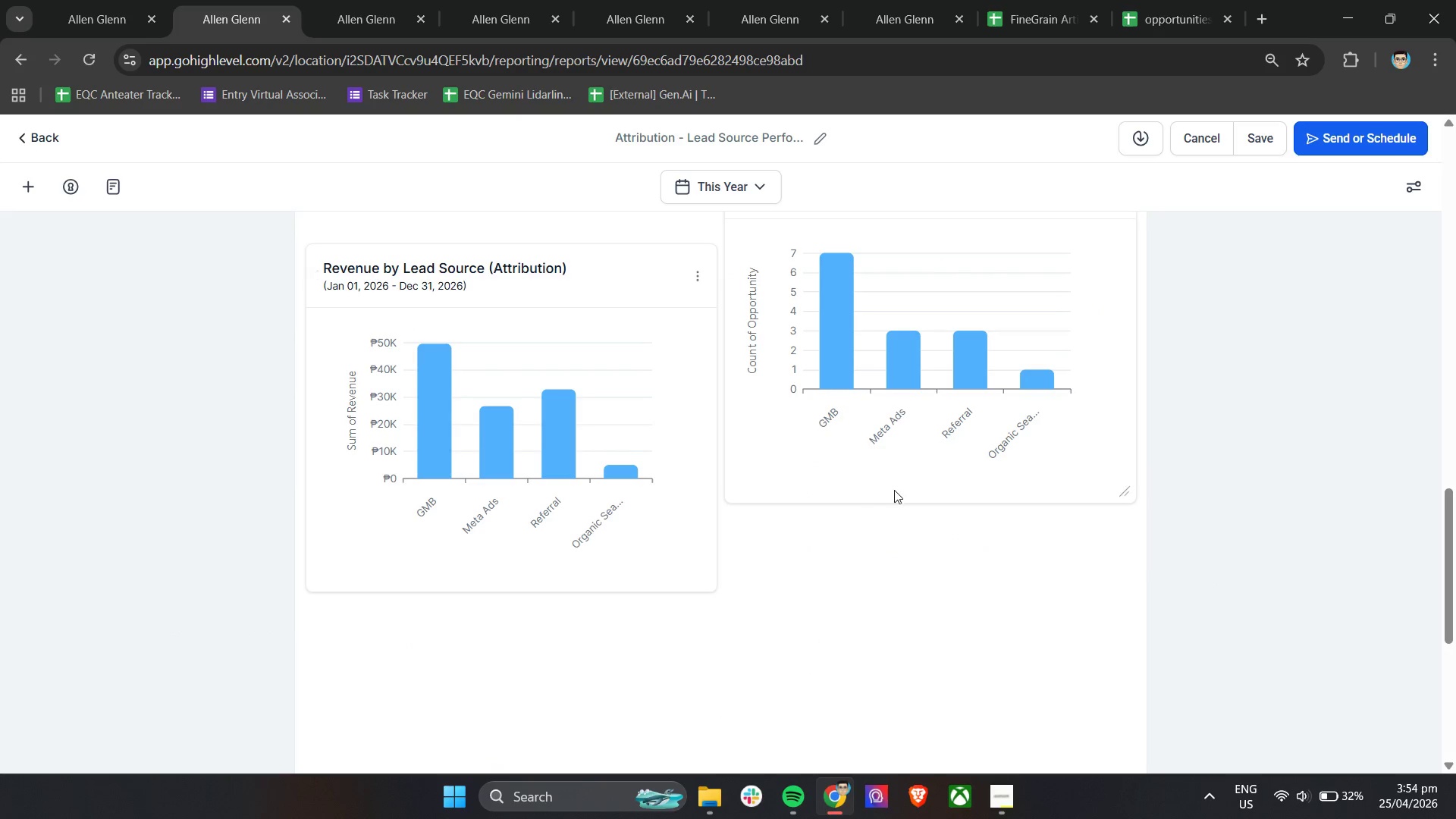 
left_click_drag(start_coordinate=[897, 486], to_coordinate=[899, 701])
 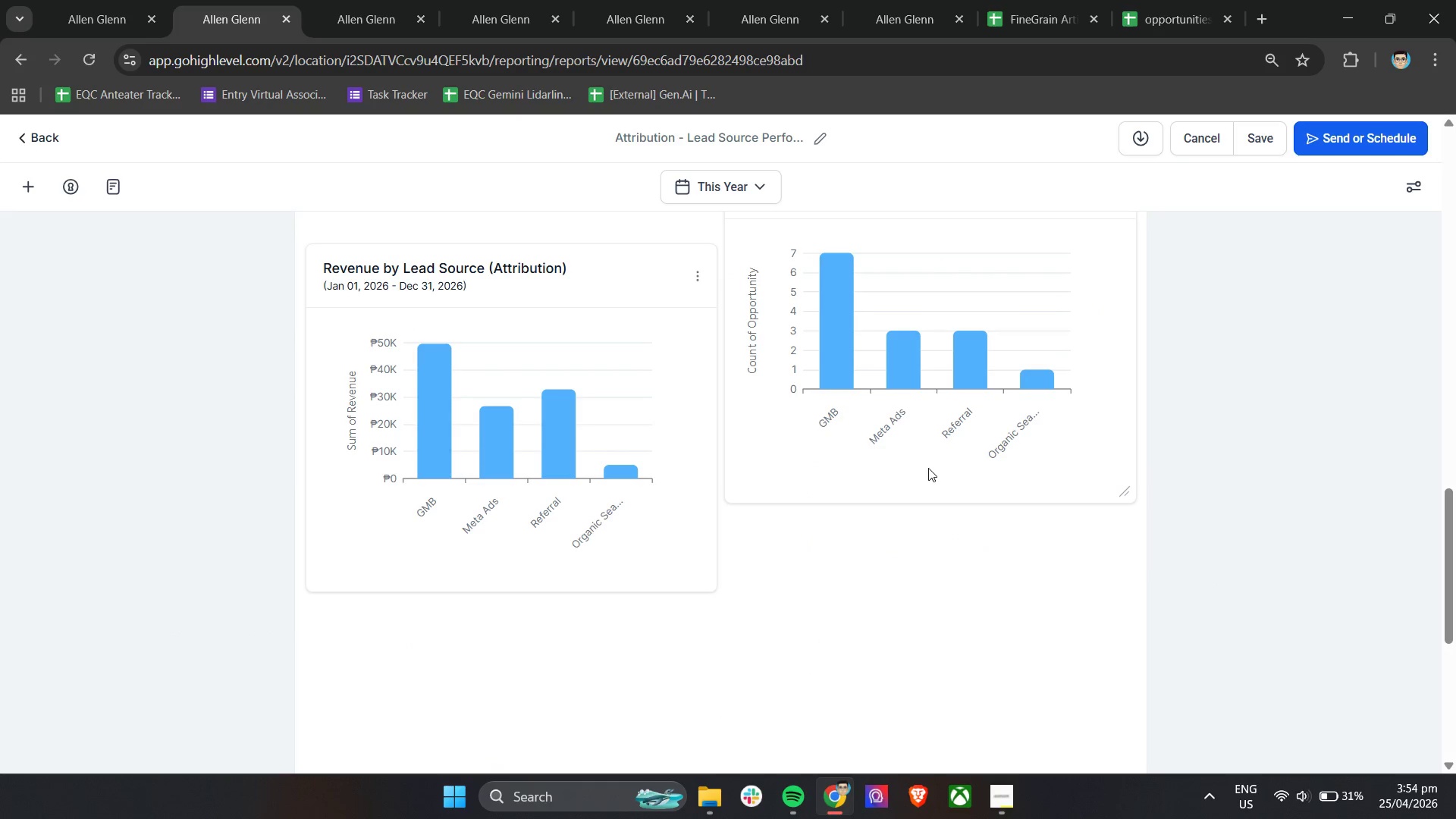 
left_click_drag(start_coordinate=[928, 468], to_coordinate=[909, 744])
 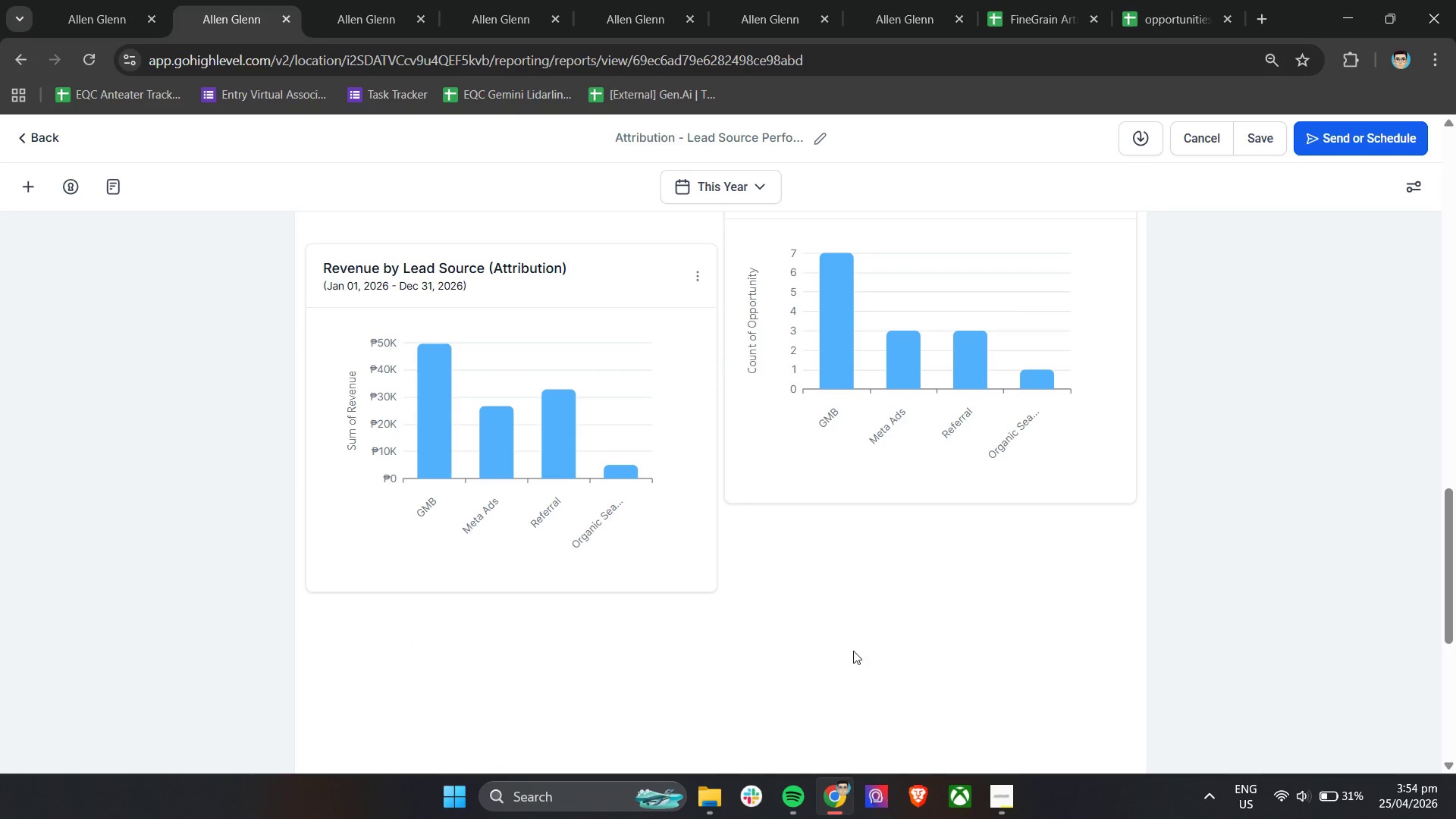 
scroll: coordinate [684, 572], scroll_direction: down, amount: 3.0
 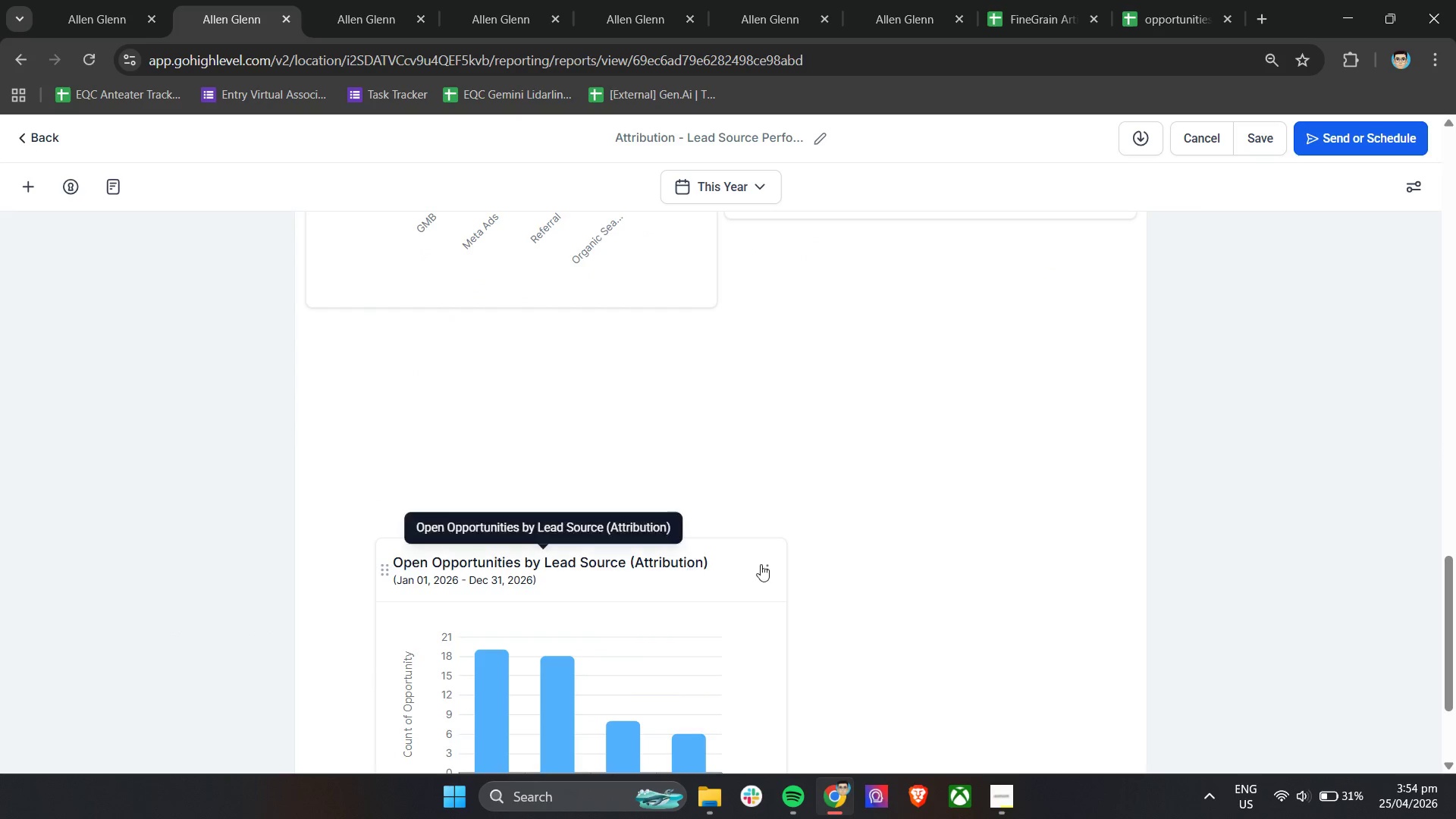 
left_click_drag(start_coordinate=[764, 563], to_coordinate=[689, 566])
 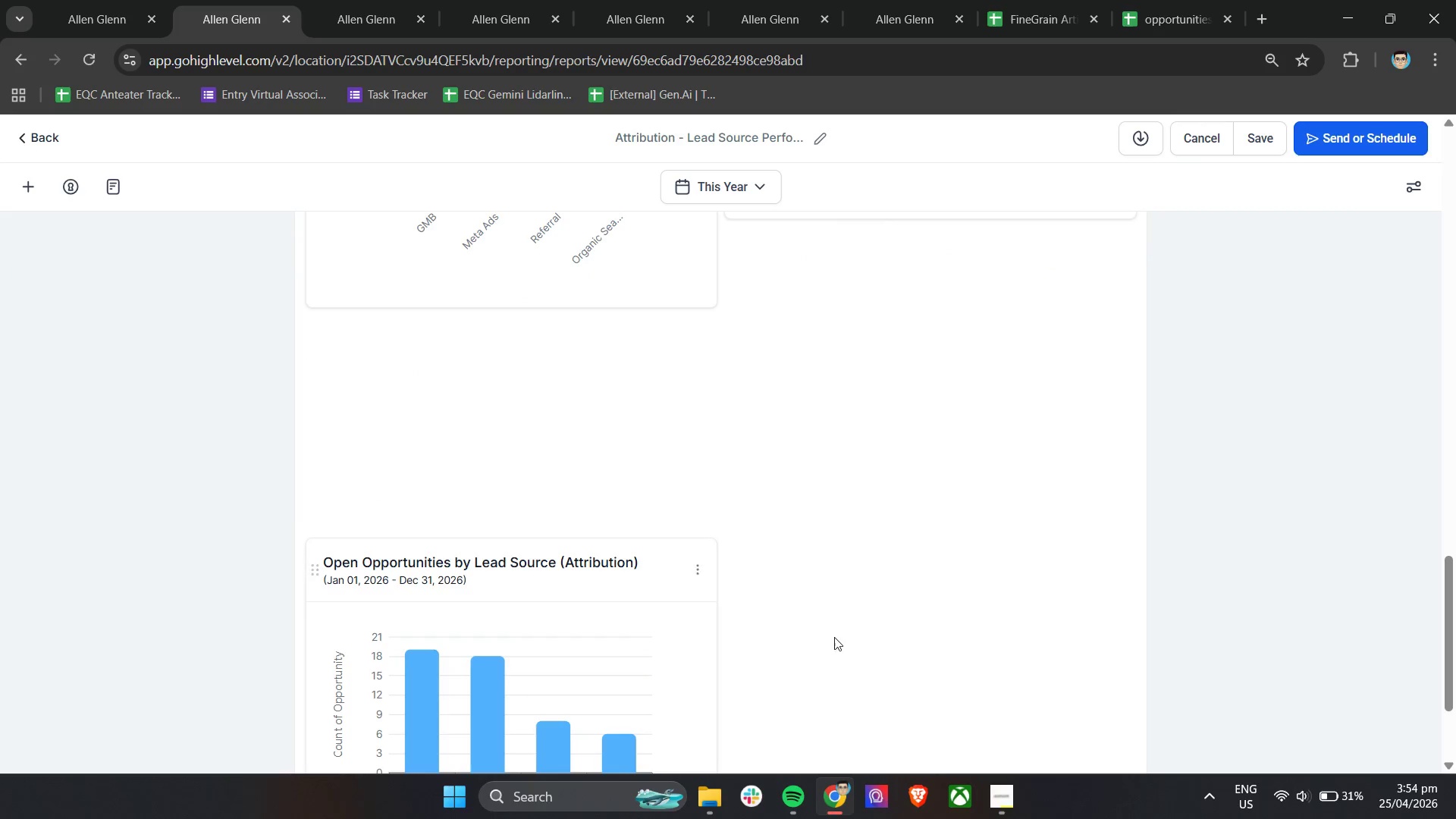 
scroll: coordinate [836, 639], scroll_direction: up, amount: 4.0
 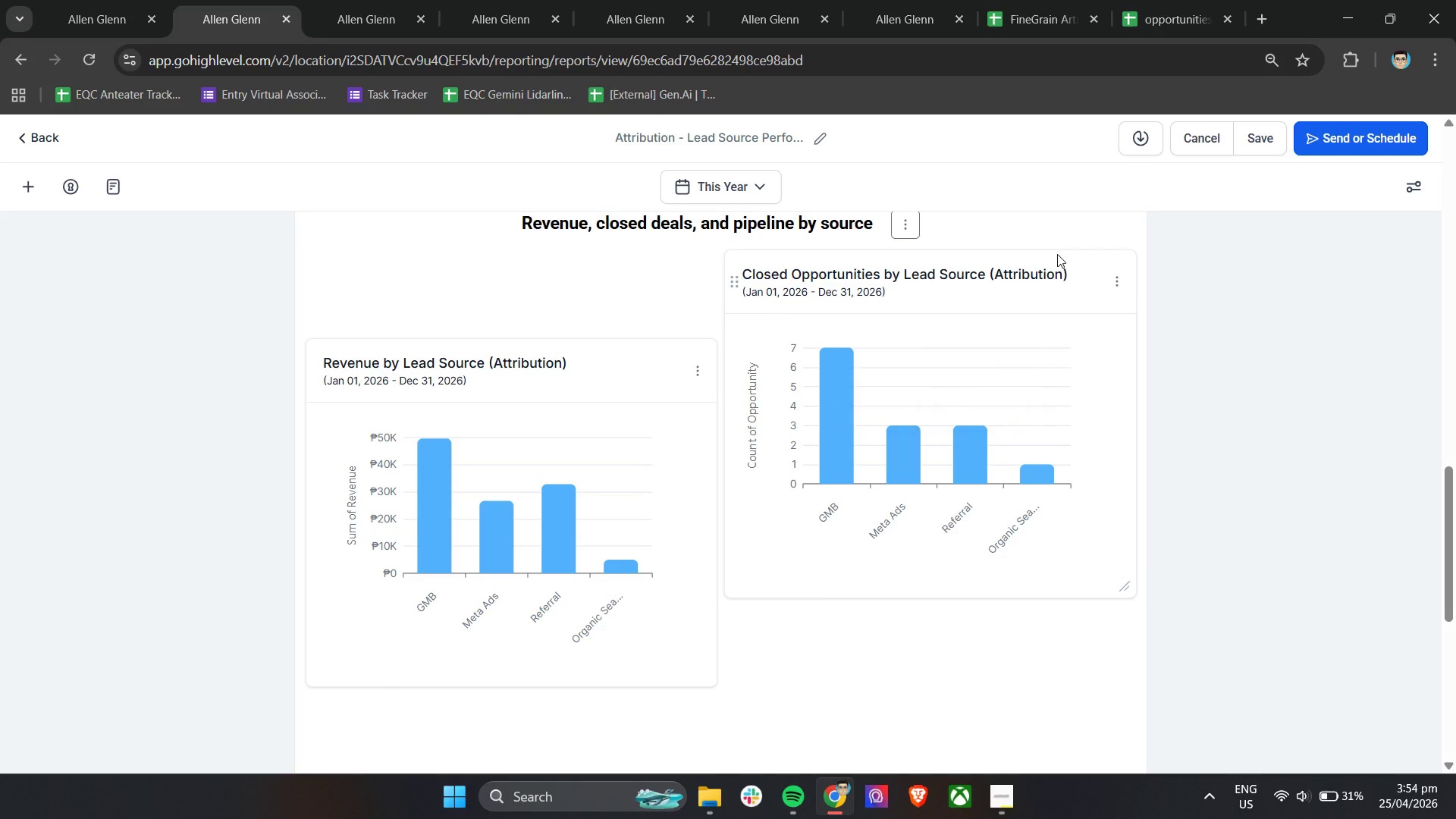 
left_click_drag(start_coordinate=[1060, 254], to_coordinate=[1094, 560])
 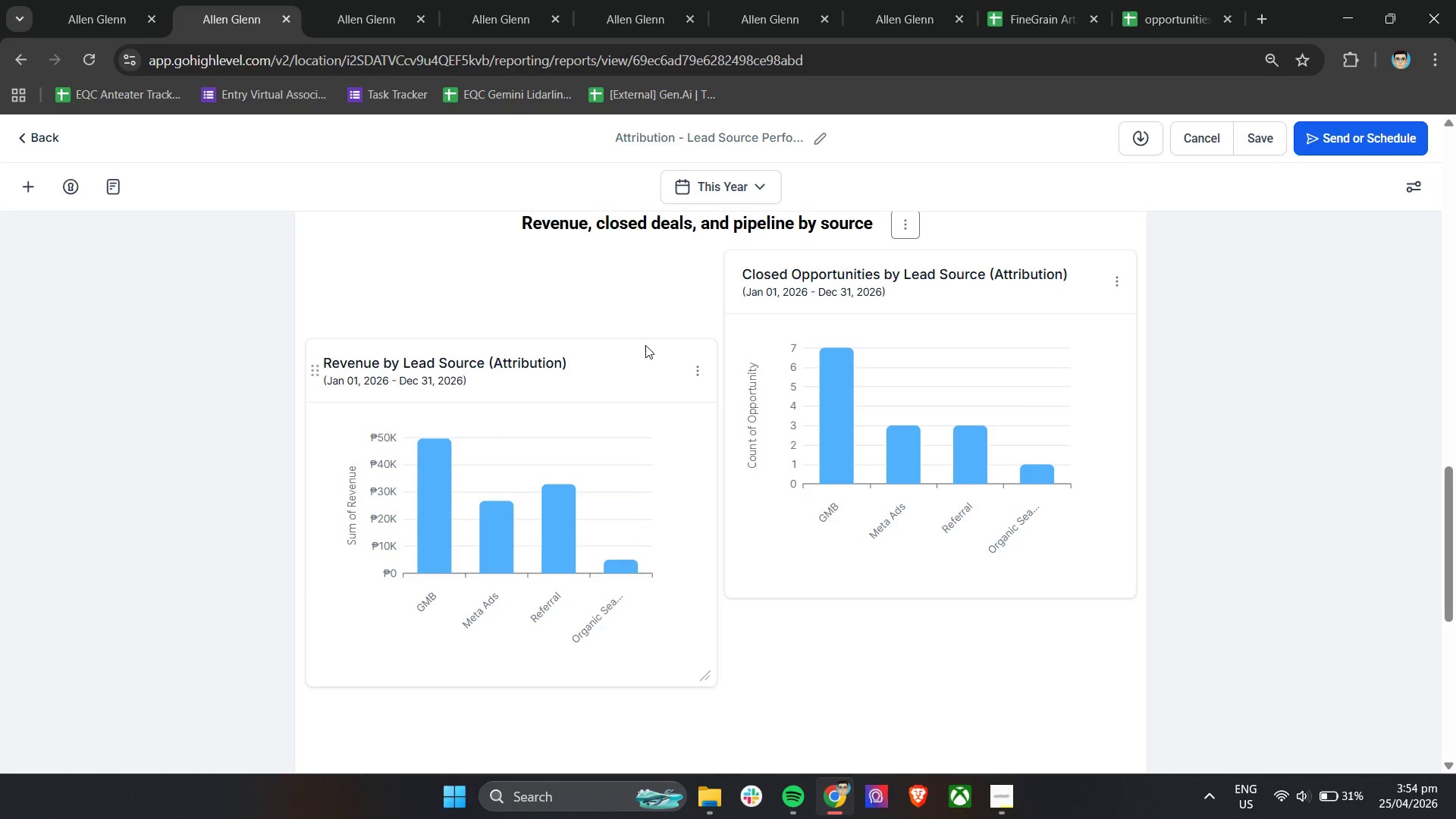 
left_click_drag(start_coordinate=[635, 356], to_coordinate=[623, 532])
 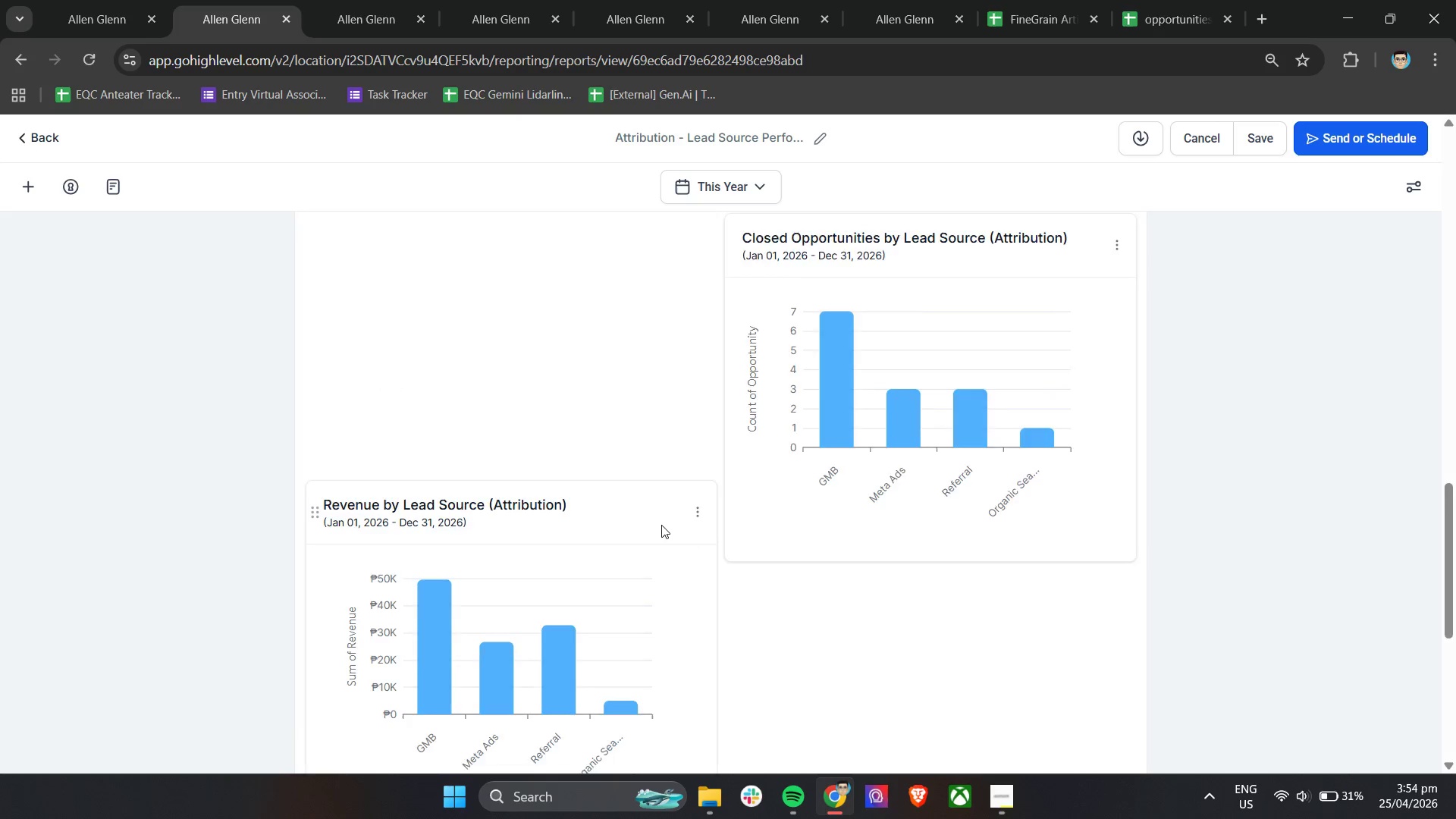 
scroll: coordinate [670, 519], scroll_direction: none, amount: 0.0
 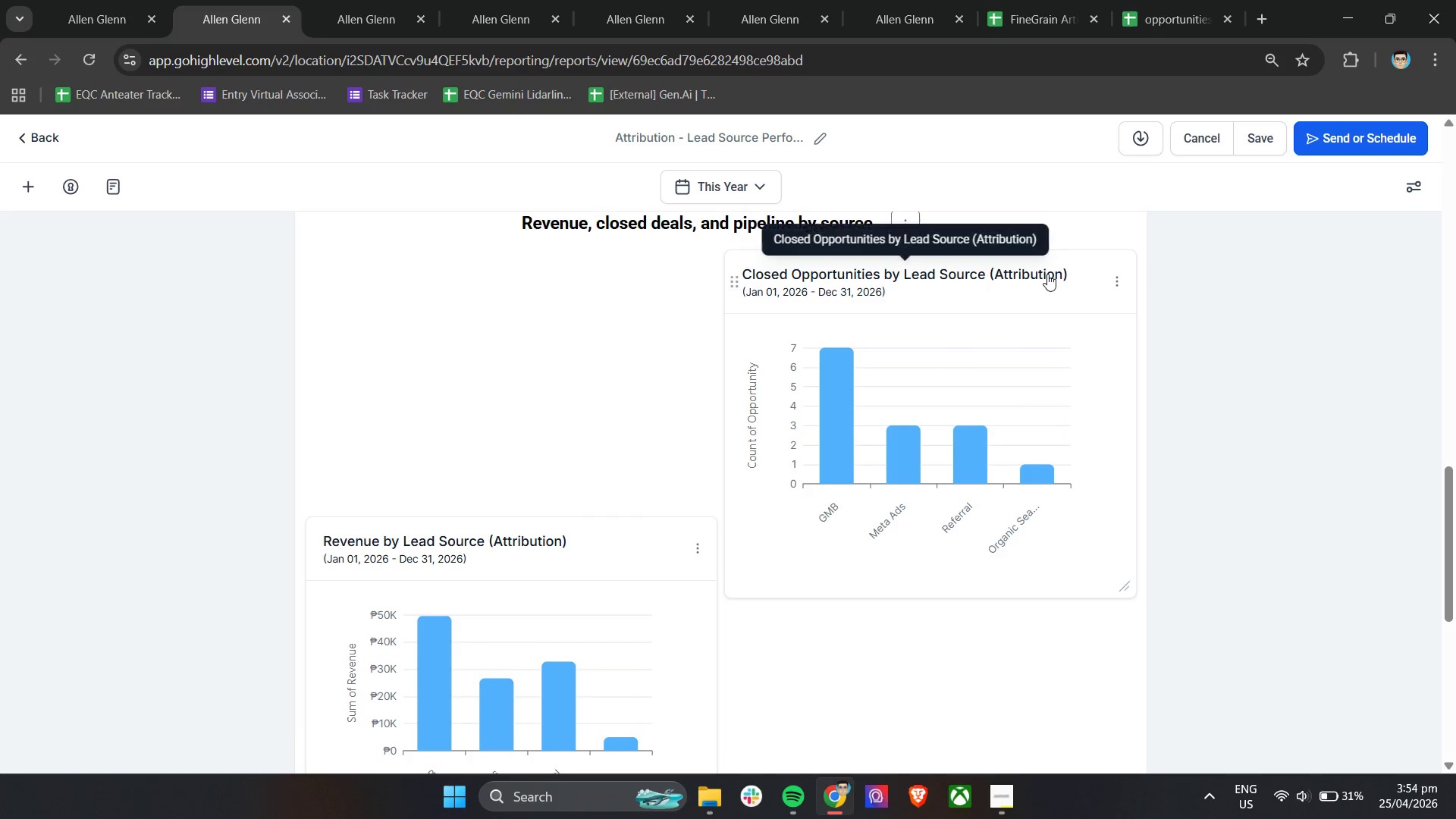 
left_click_drag(start_coordinate=[1080, 270], to_coordinate=[1069, 538])
 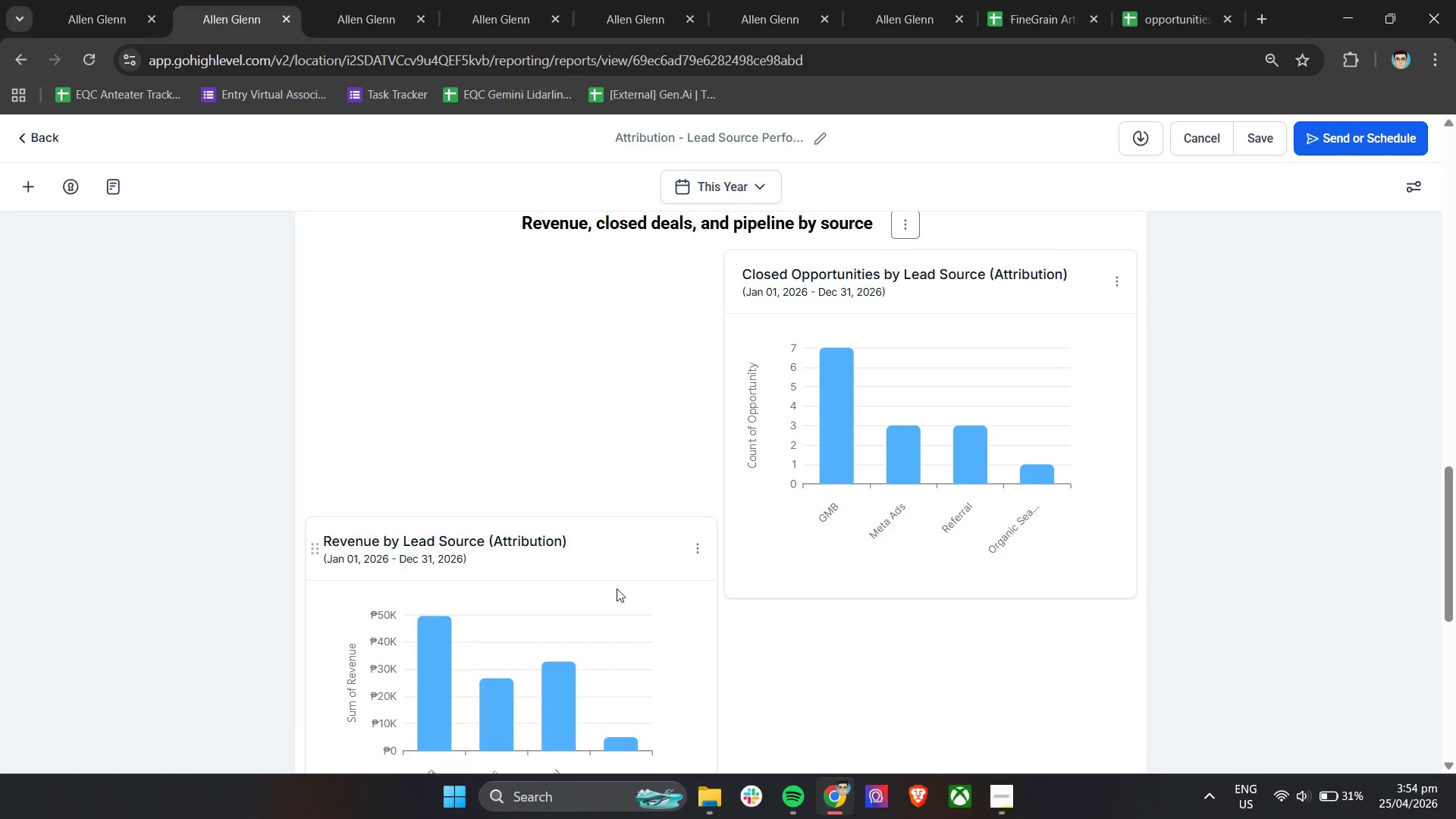 
scroll: coordinate [762, 579], scroll_direction: up, amount: 5.0
 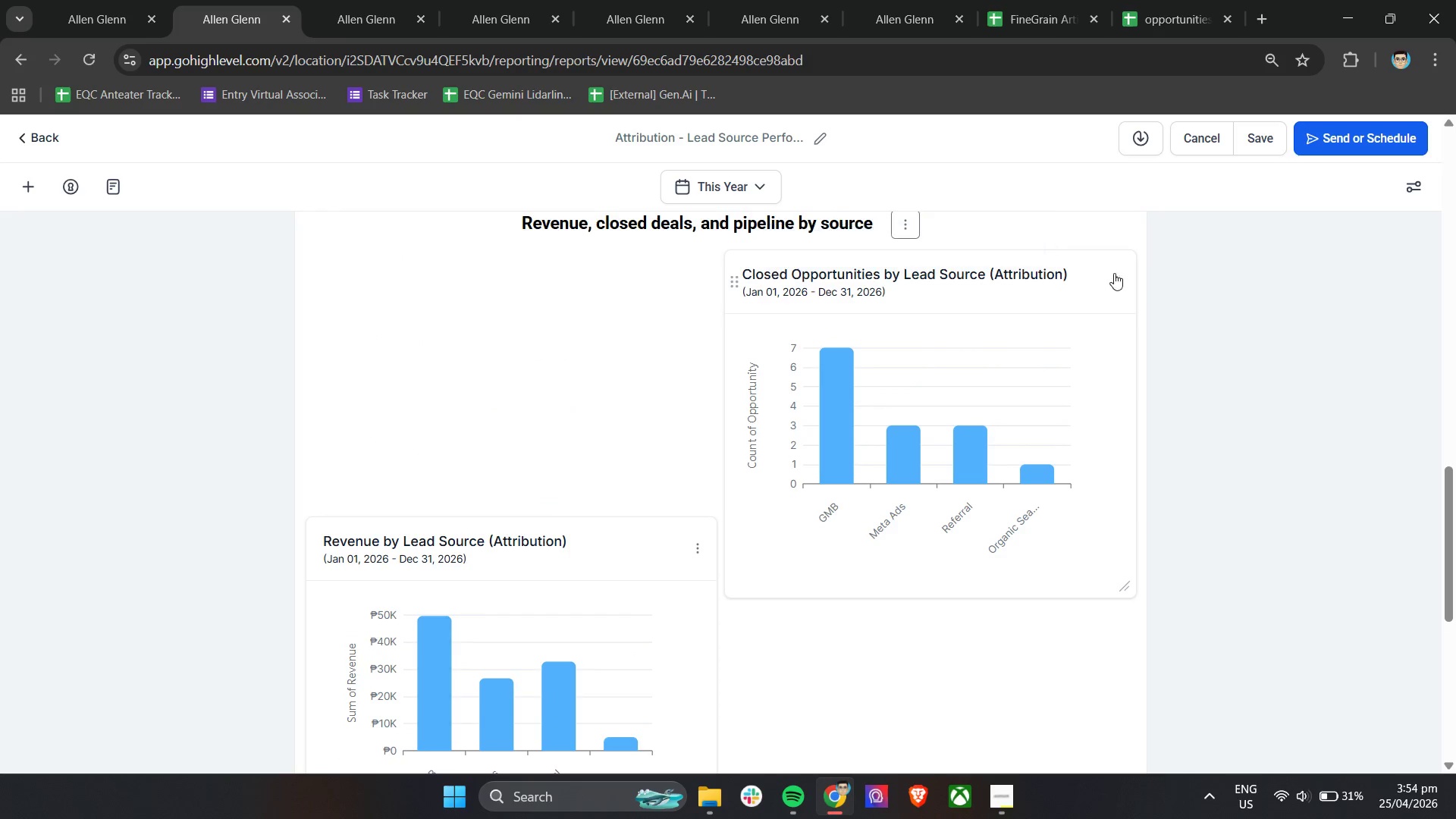 
left_click_drag(start_coordinate=[1101, 255], to_coordinate=[1106, 572])
 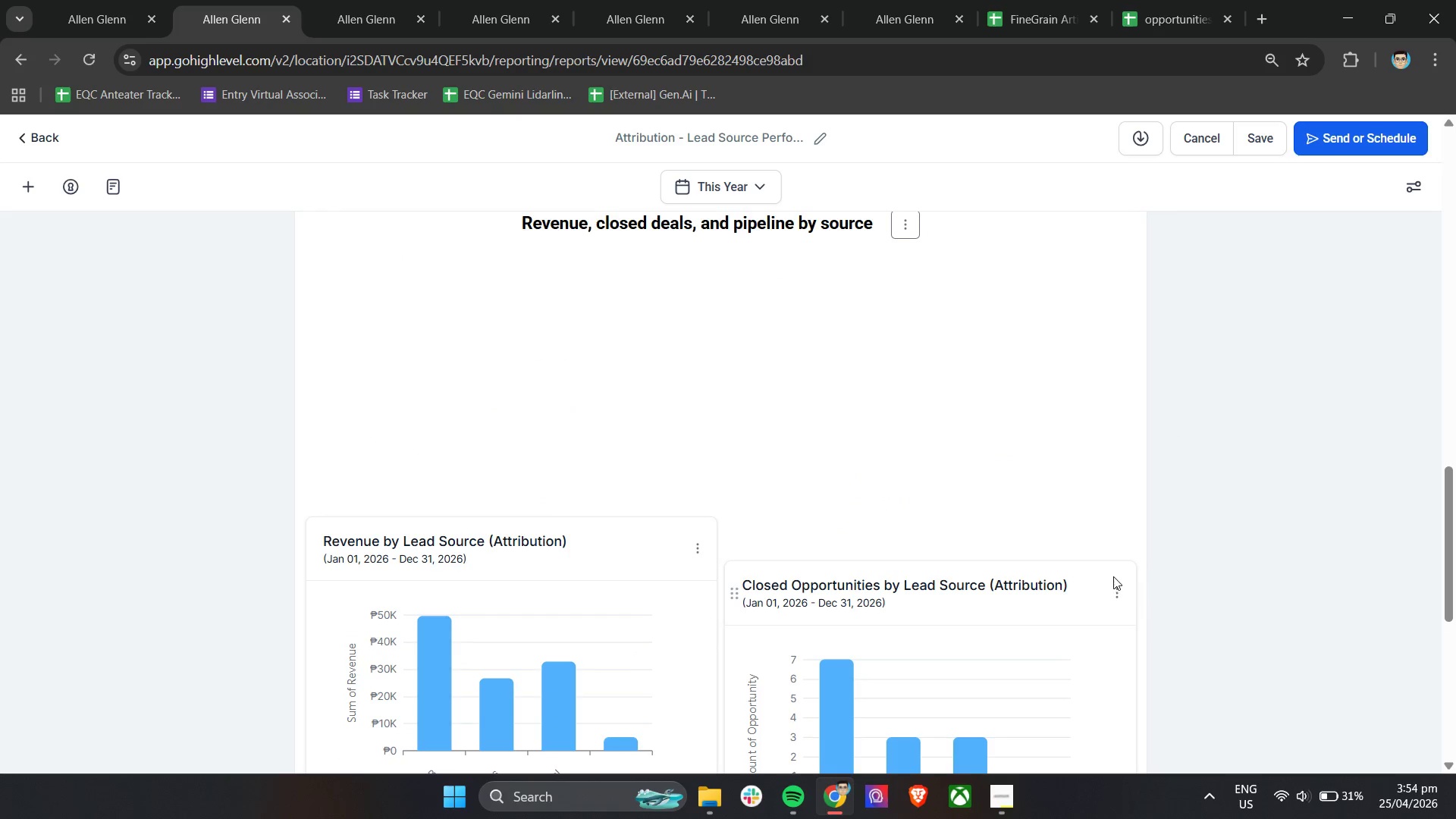 
left_click_drag(start_coordinate=[1103, 576], to_coordinate=[1094, 302])
 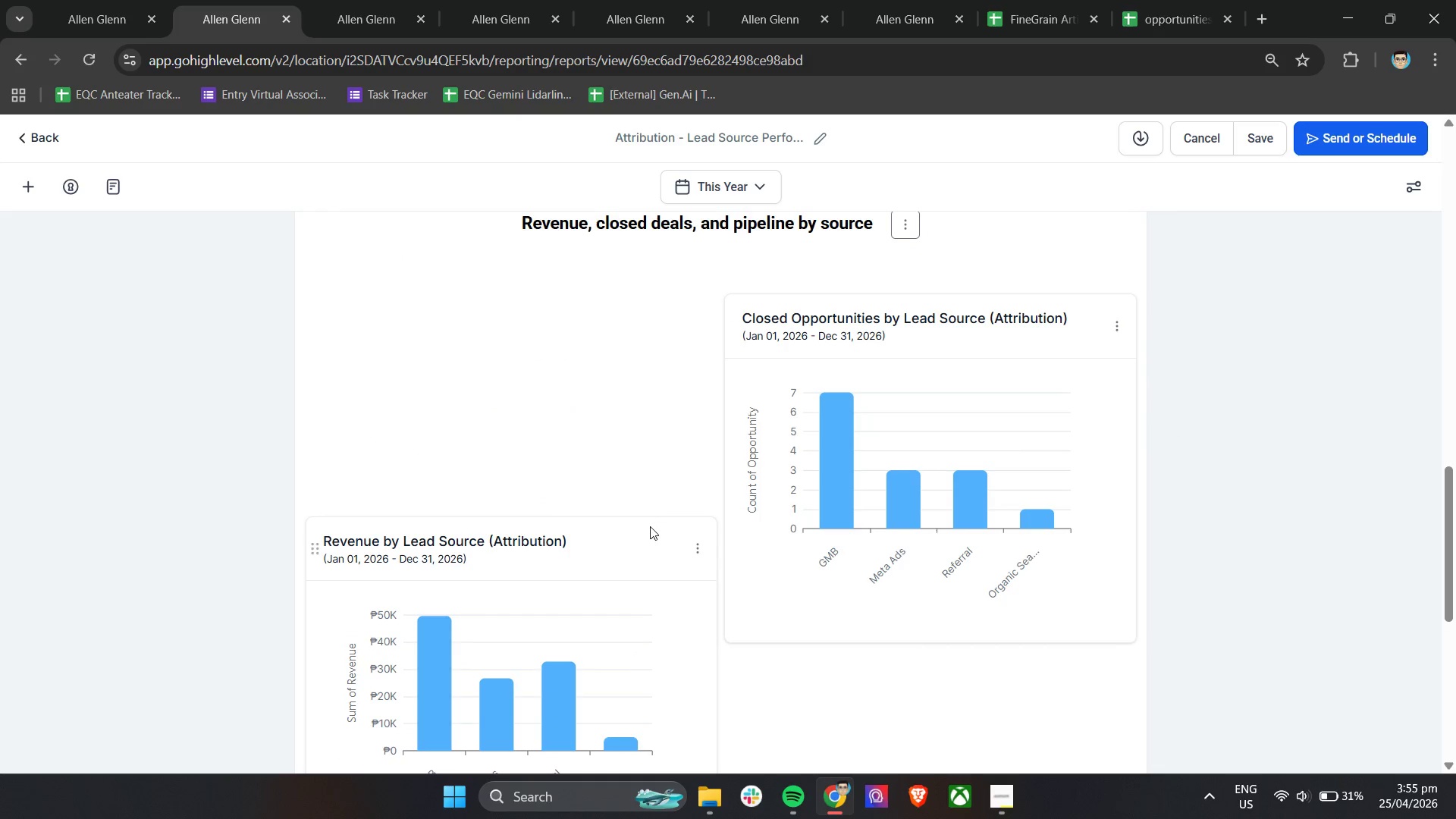 
left_click_drag(start_coordinate=[649, 529], to_coordinate=[636, 310])
 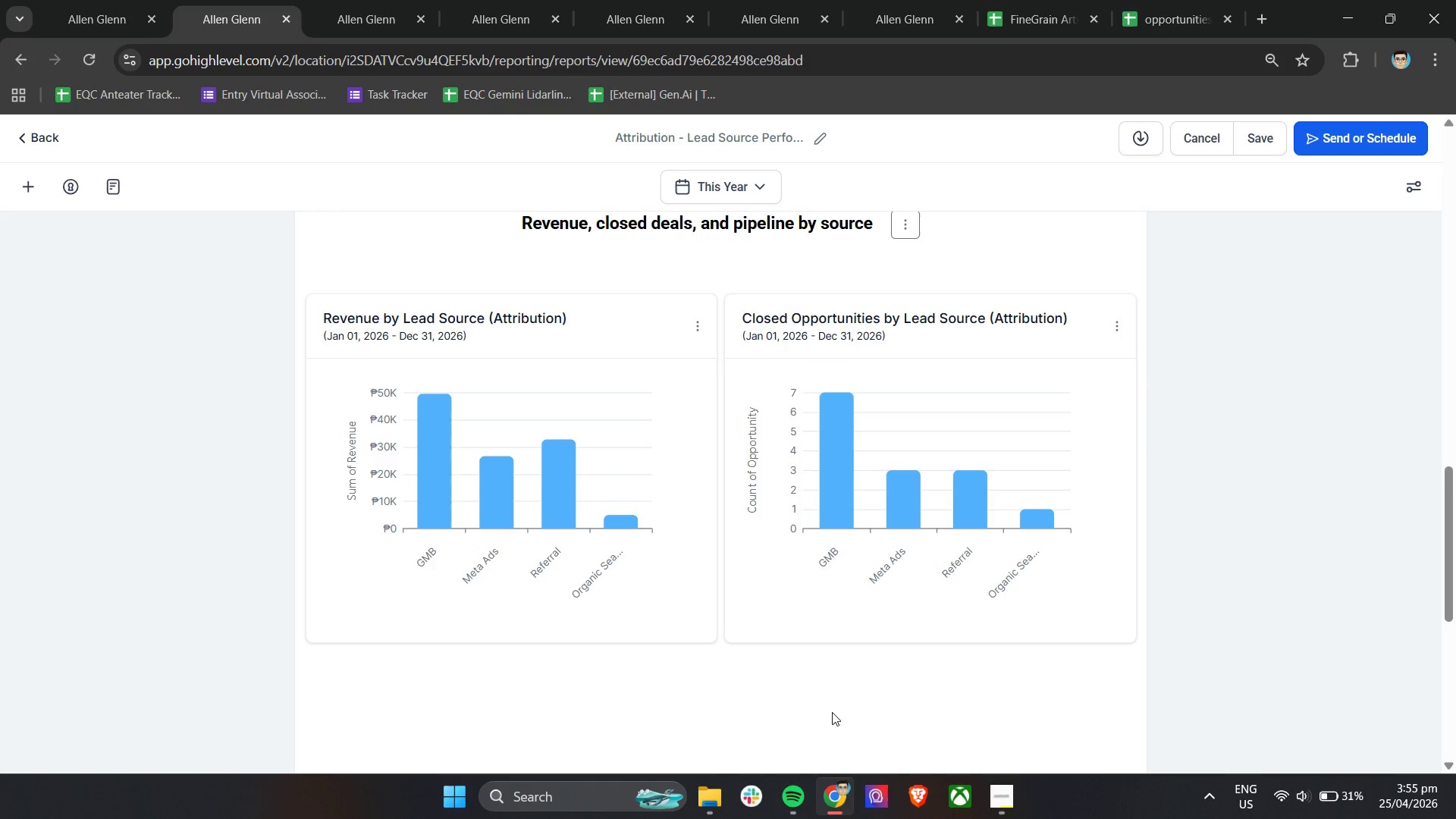 
scroll: coordinate [824, 694], scroll_direction: down, amount: 4.0
 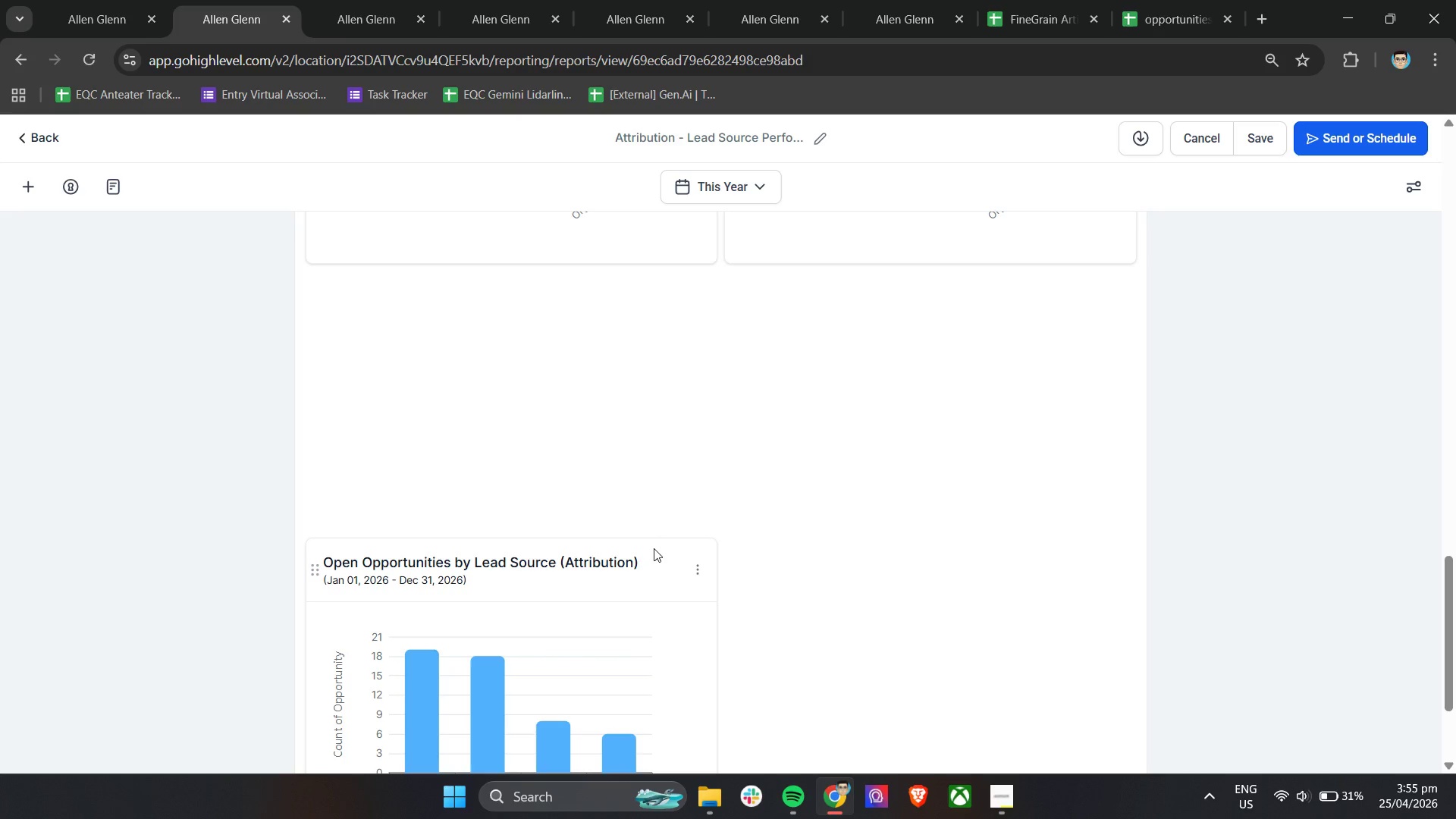 
left_click_drag(start_coordinate=[654, 548], to_coordinate=[645, 284])
 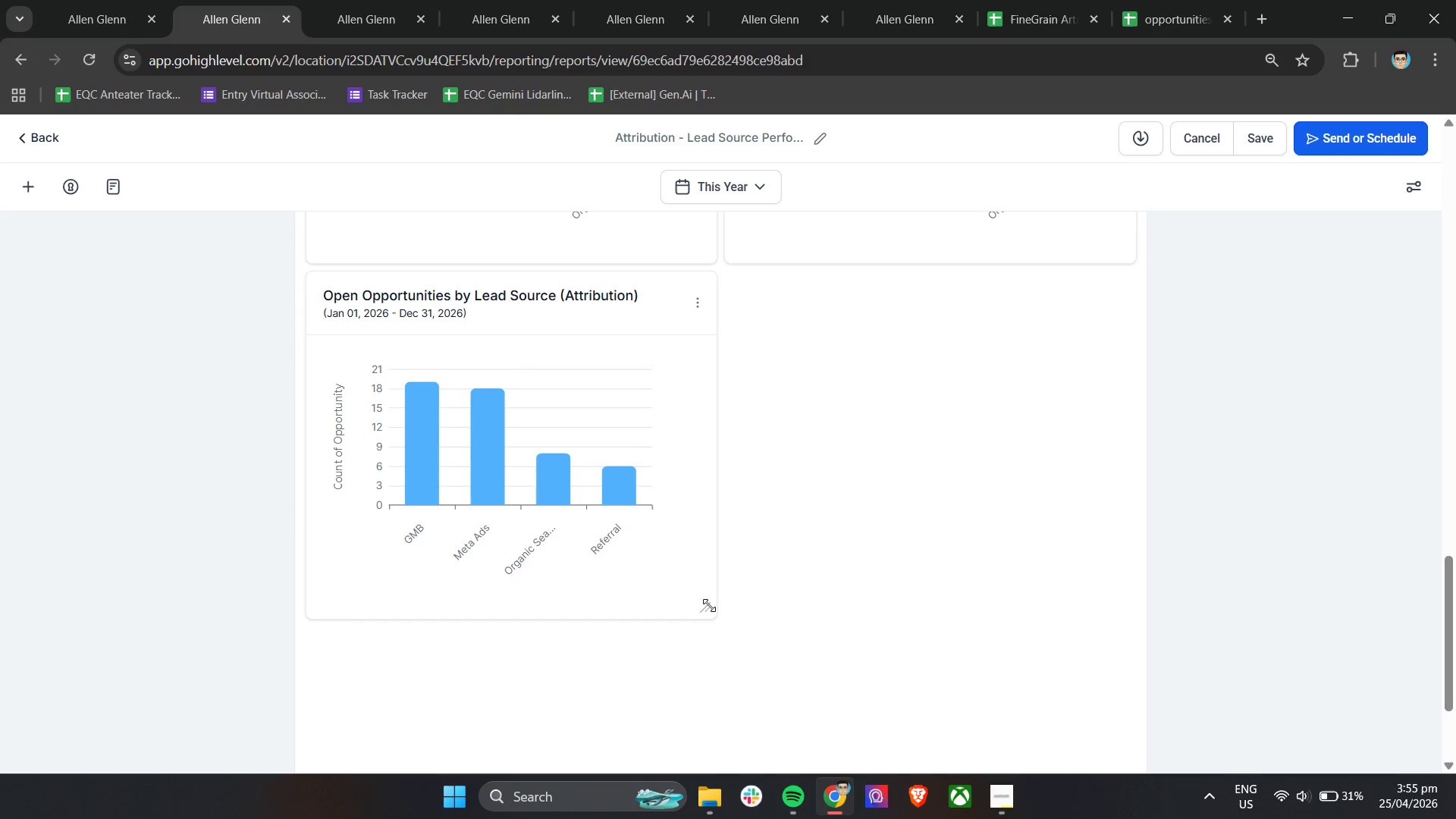 
left_click_drag(start_coordinate=[709, 605], to_coordinate=[1109, 592])
 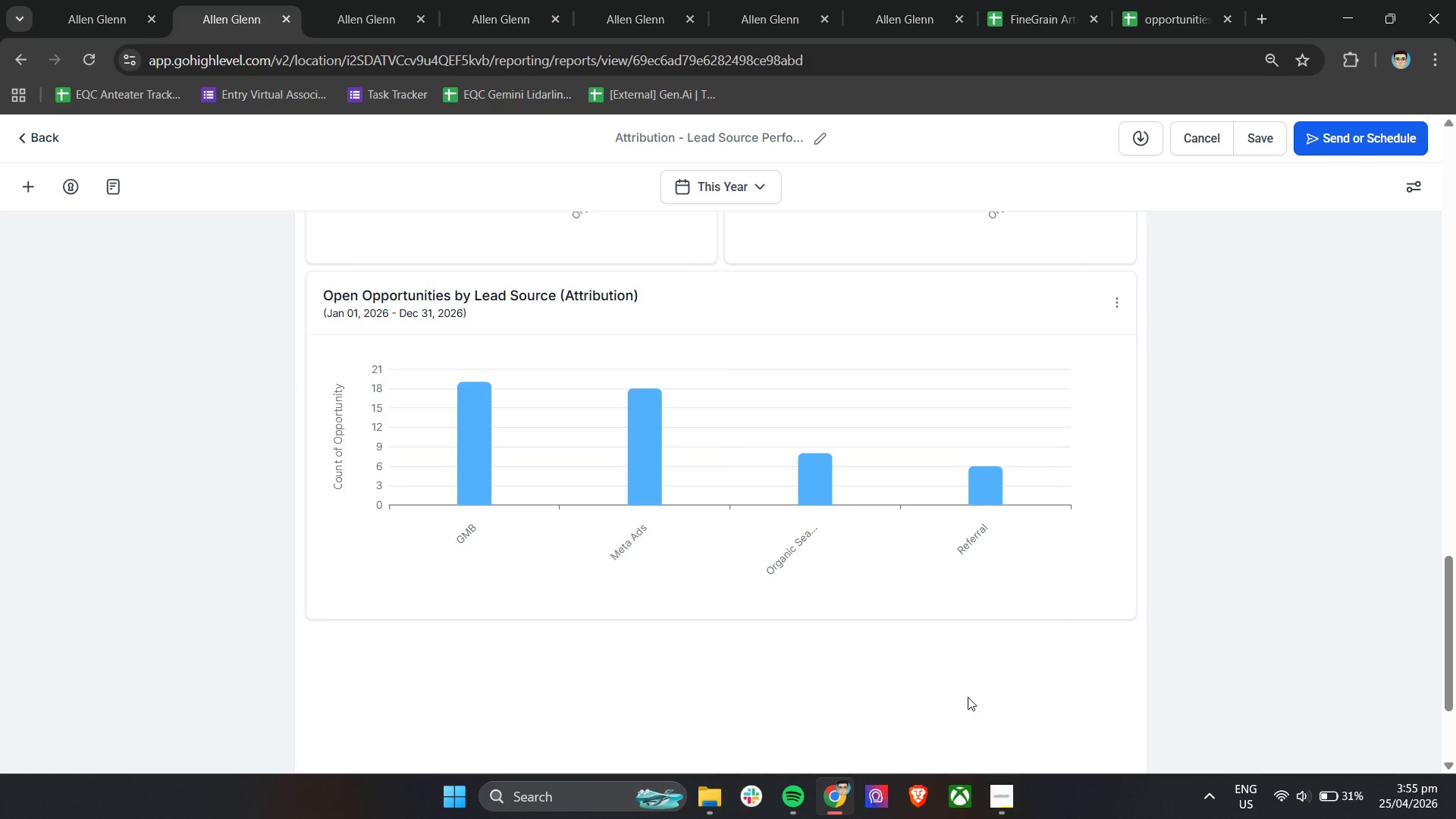 
left_click([964, 697])
 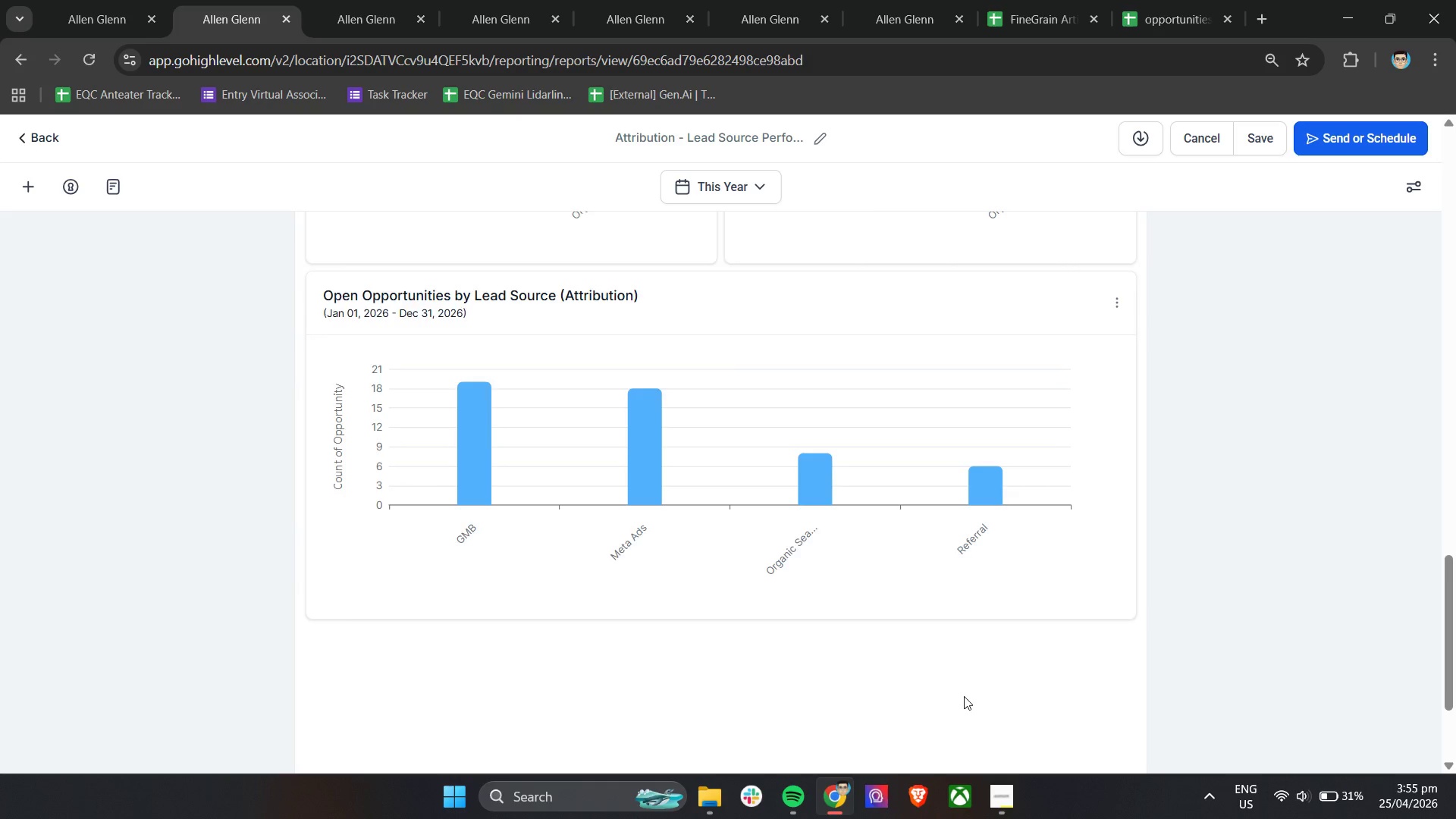 
scroll: coordinate [964, 696], scroll_direction: up, amount: 4.0
 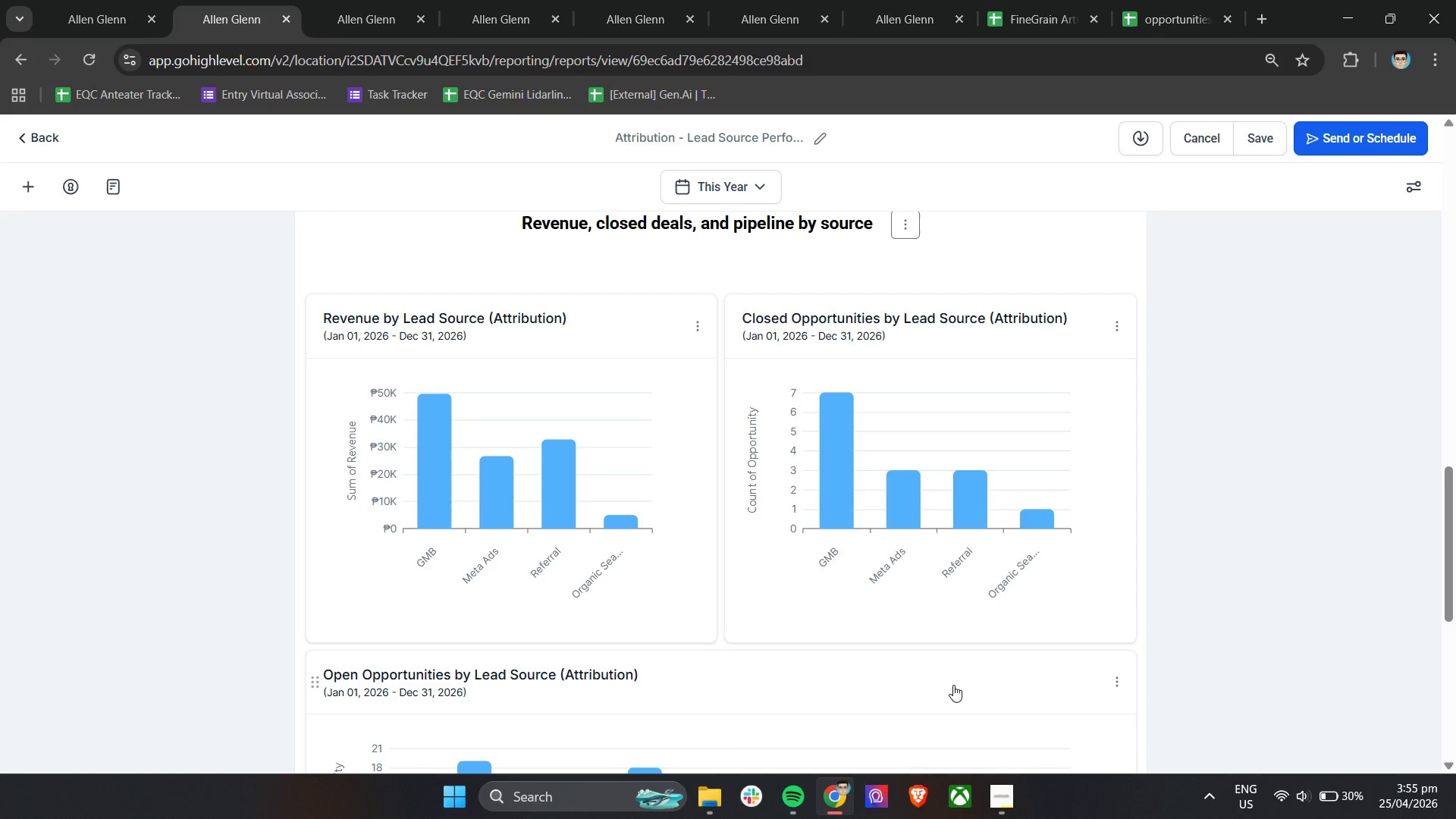 
wait(14.97)
 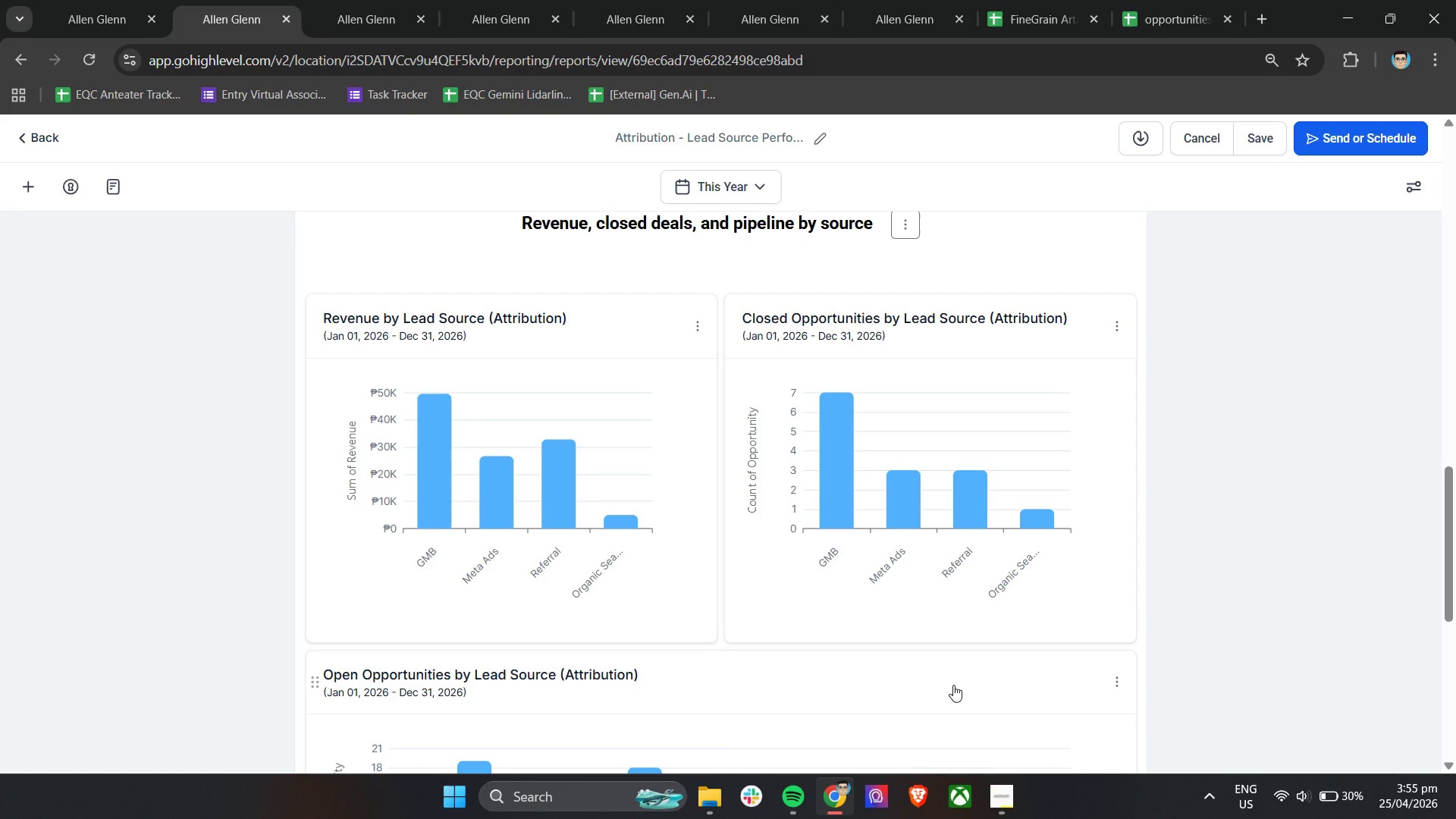 
scroll: coordinate [905, 694], scroll_direction: up, amount: 2.0
 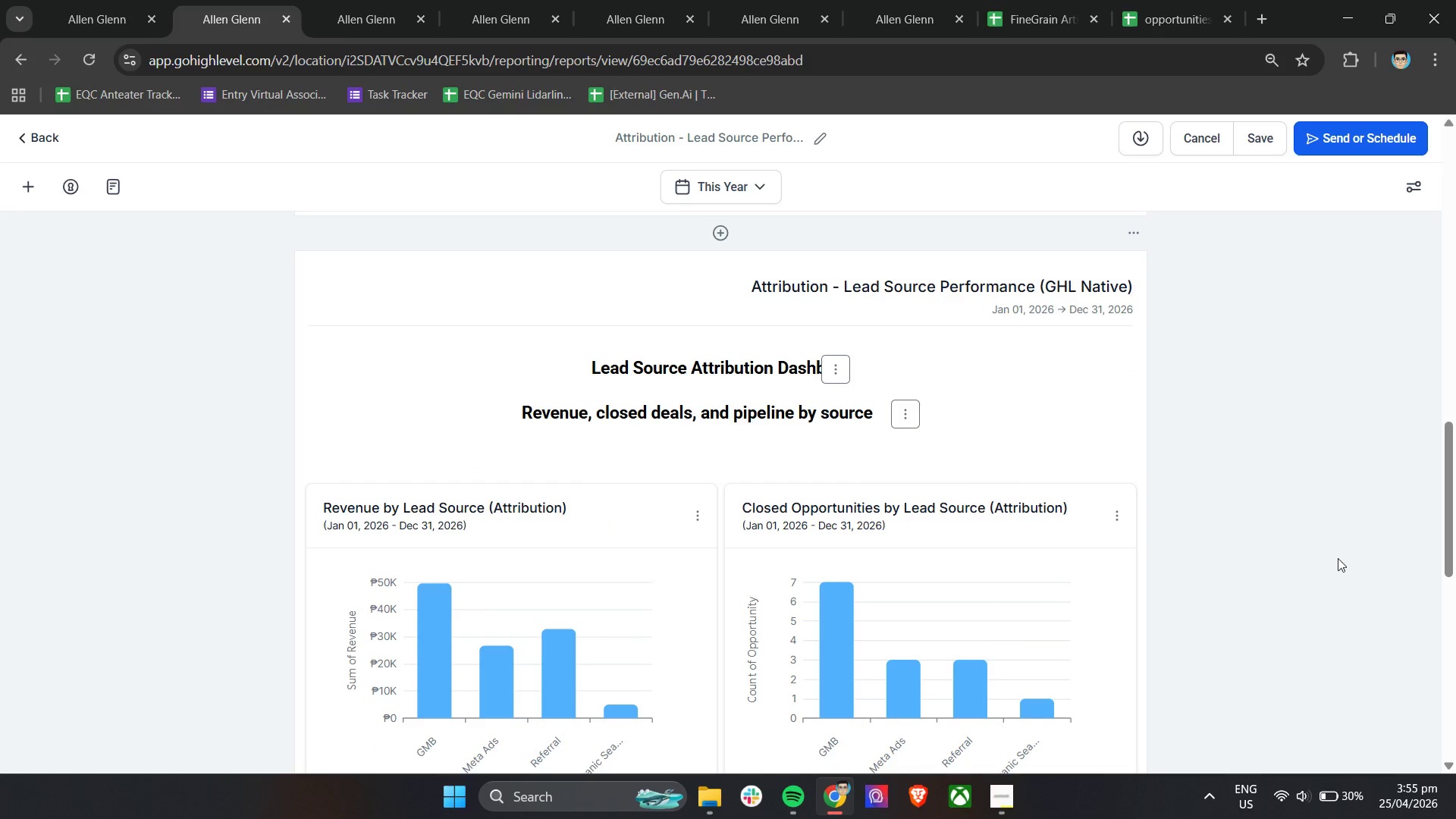 
left_click([1099, 408])
 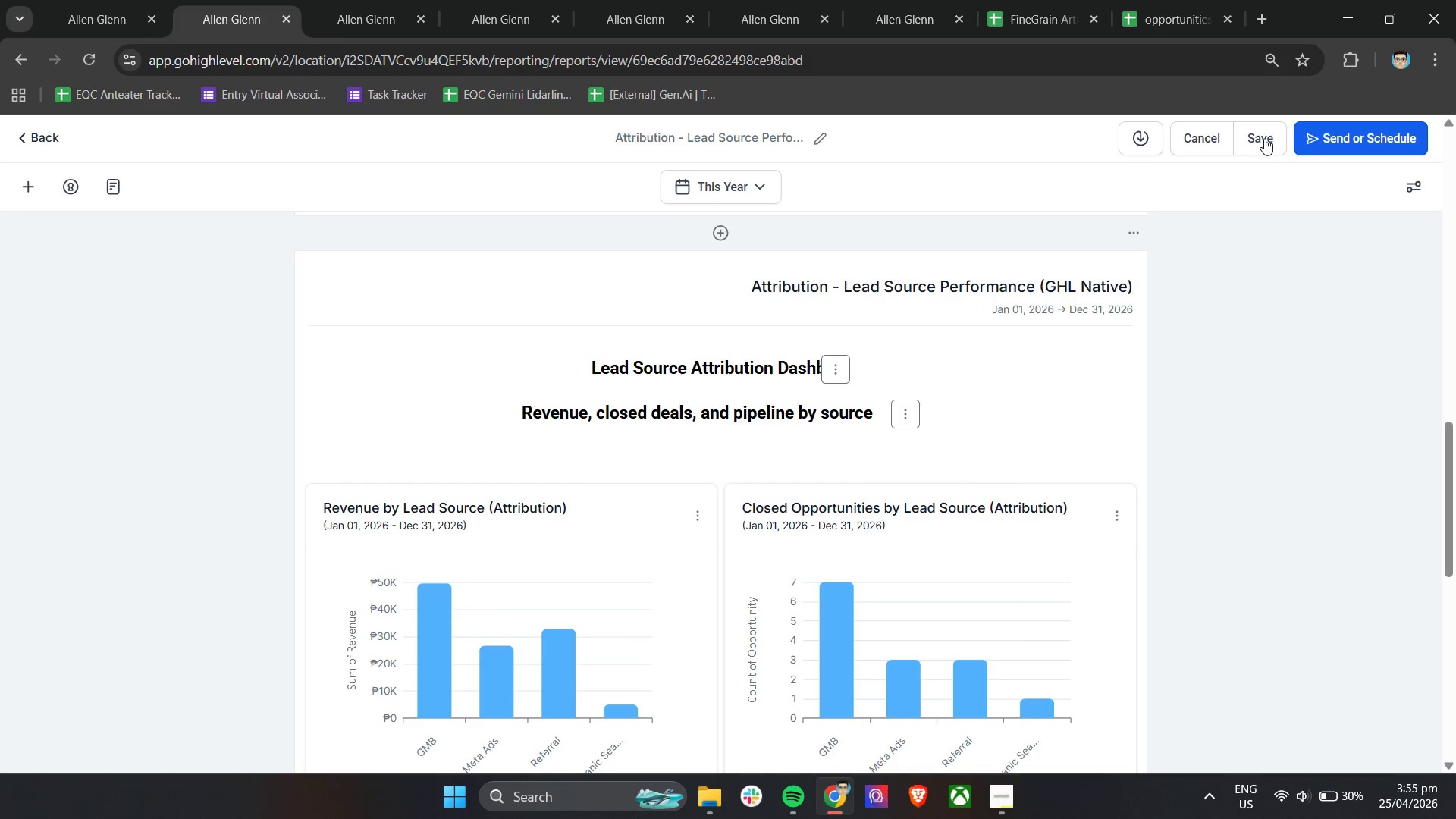 
left_click([1264, 131])
 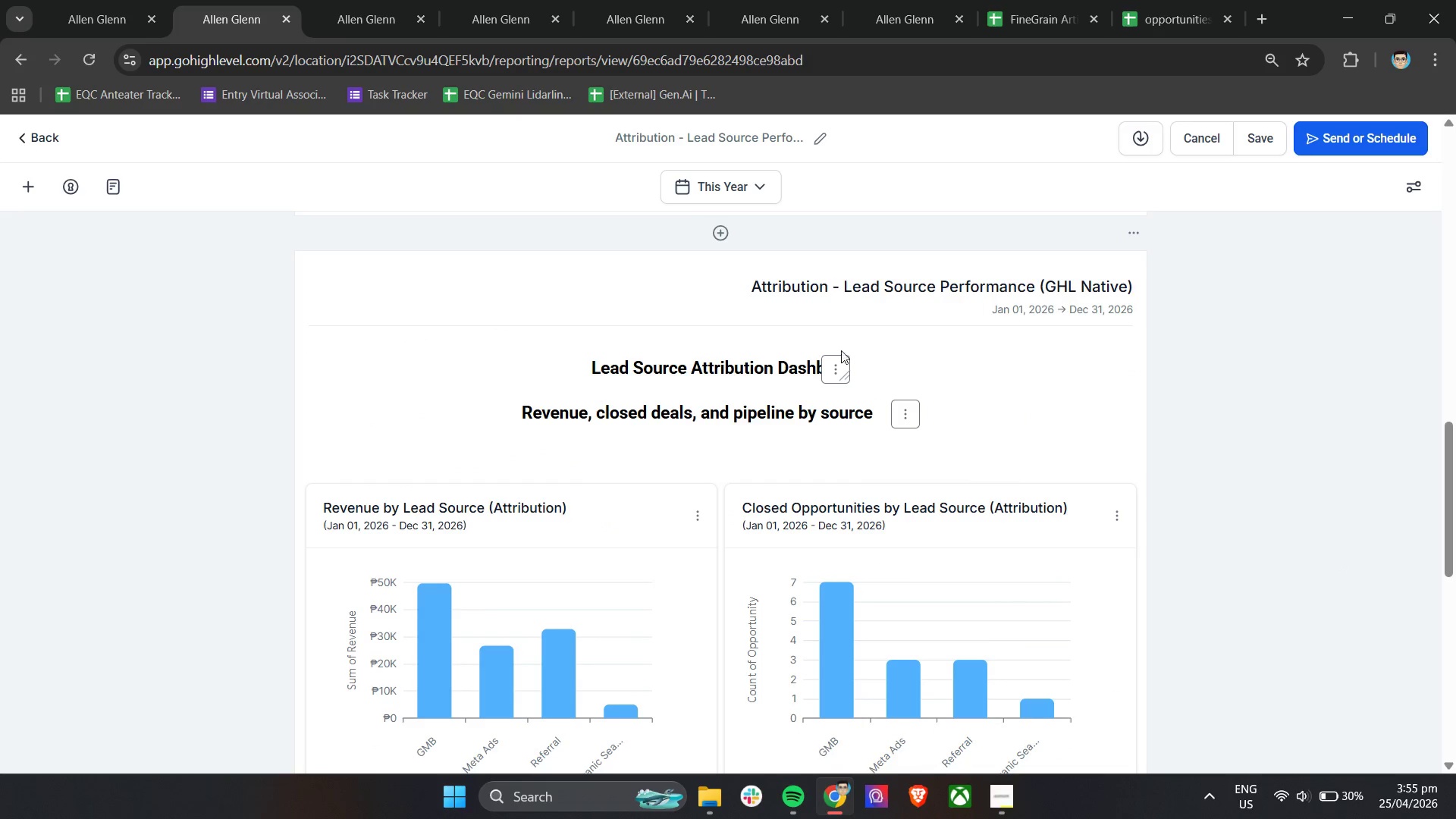 
left_click_drag(start_coordinate=[847, 381], to_coordinate=[888, 378])
 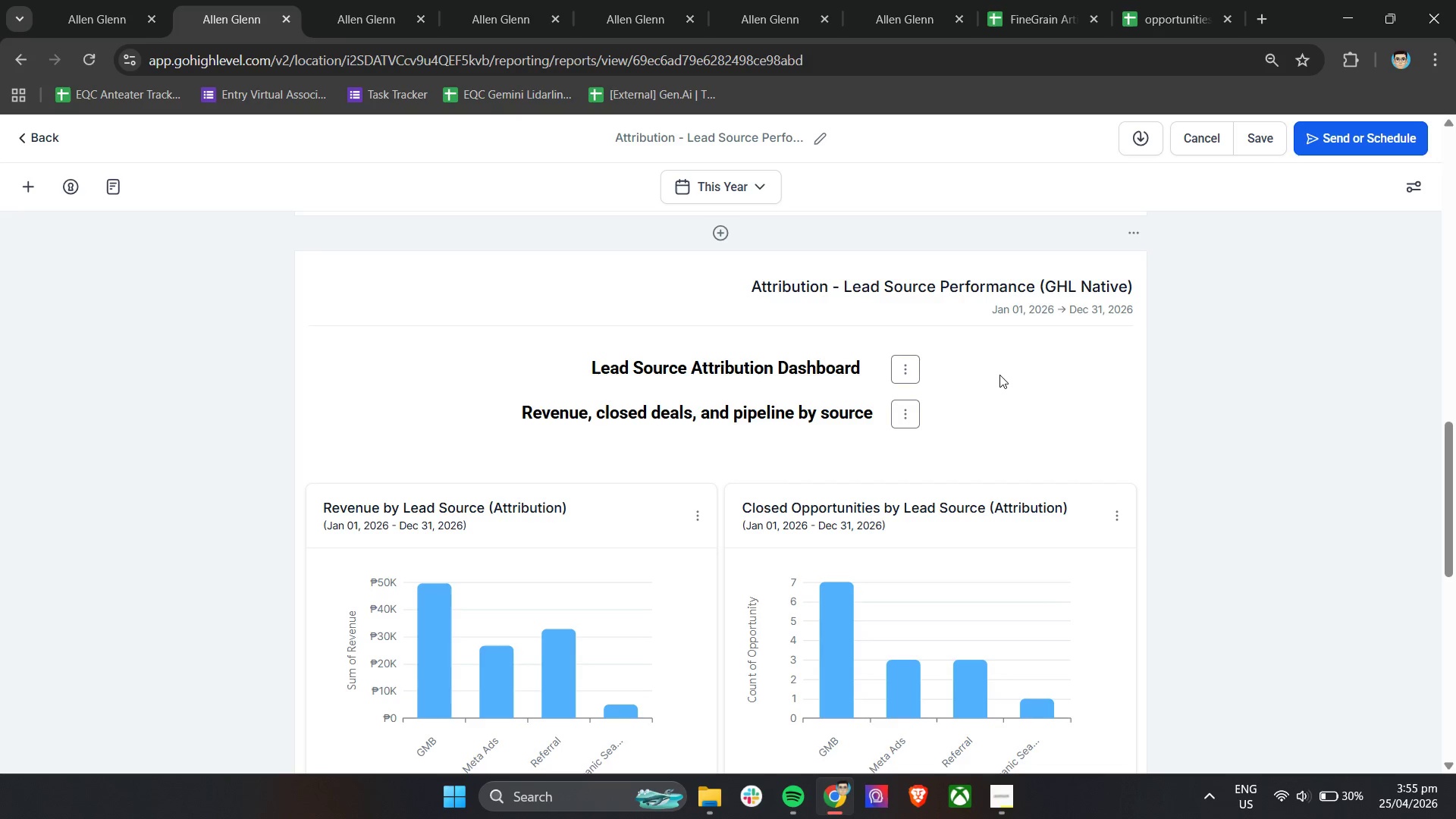 
left_click([999, 375])
 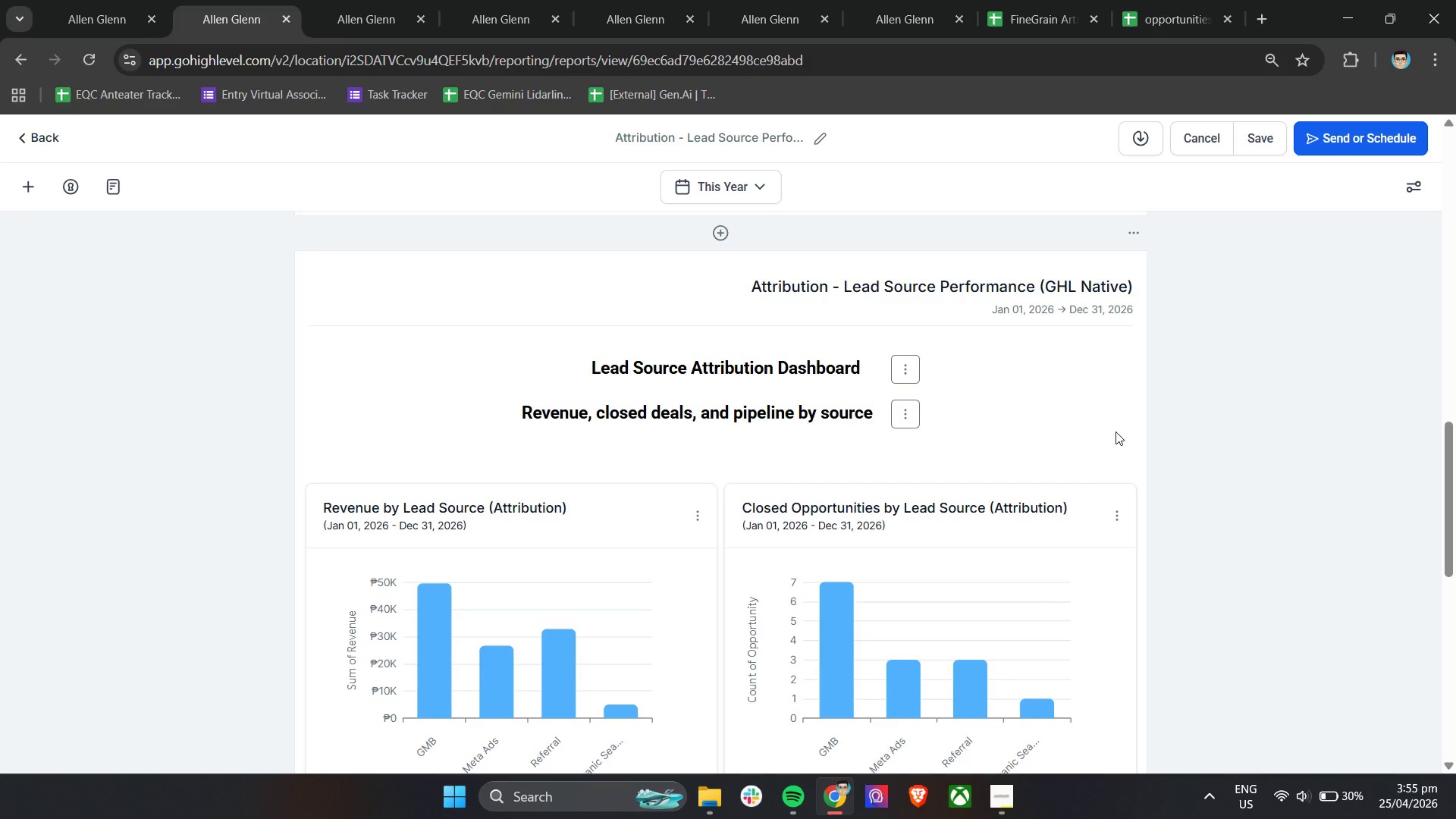 
wait(6.53)
 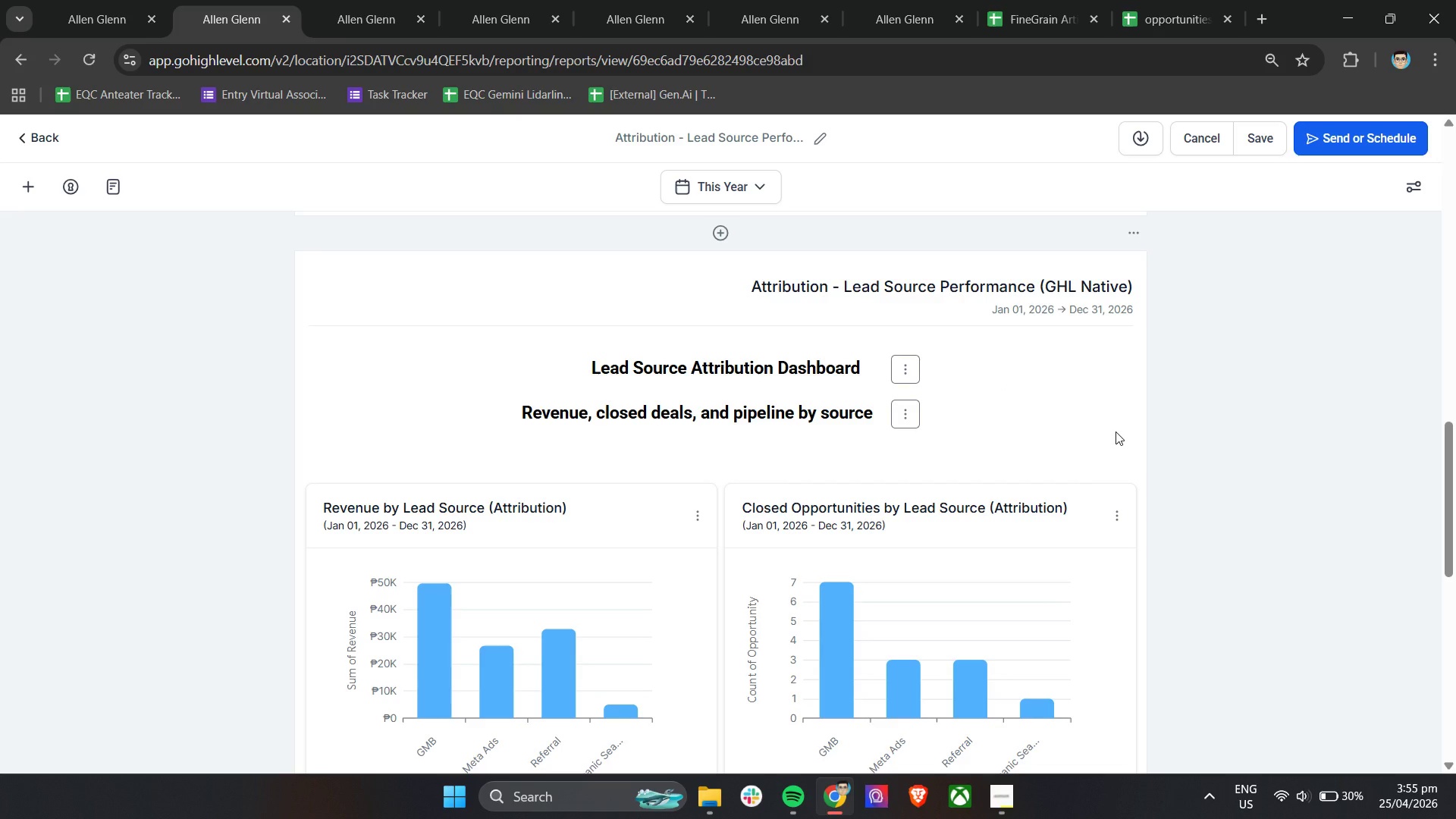 
scroll: coordinate [1131, 433], scroll_direction: down, amount: 5.0
 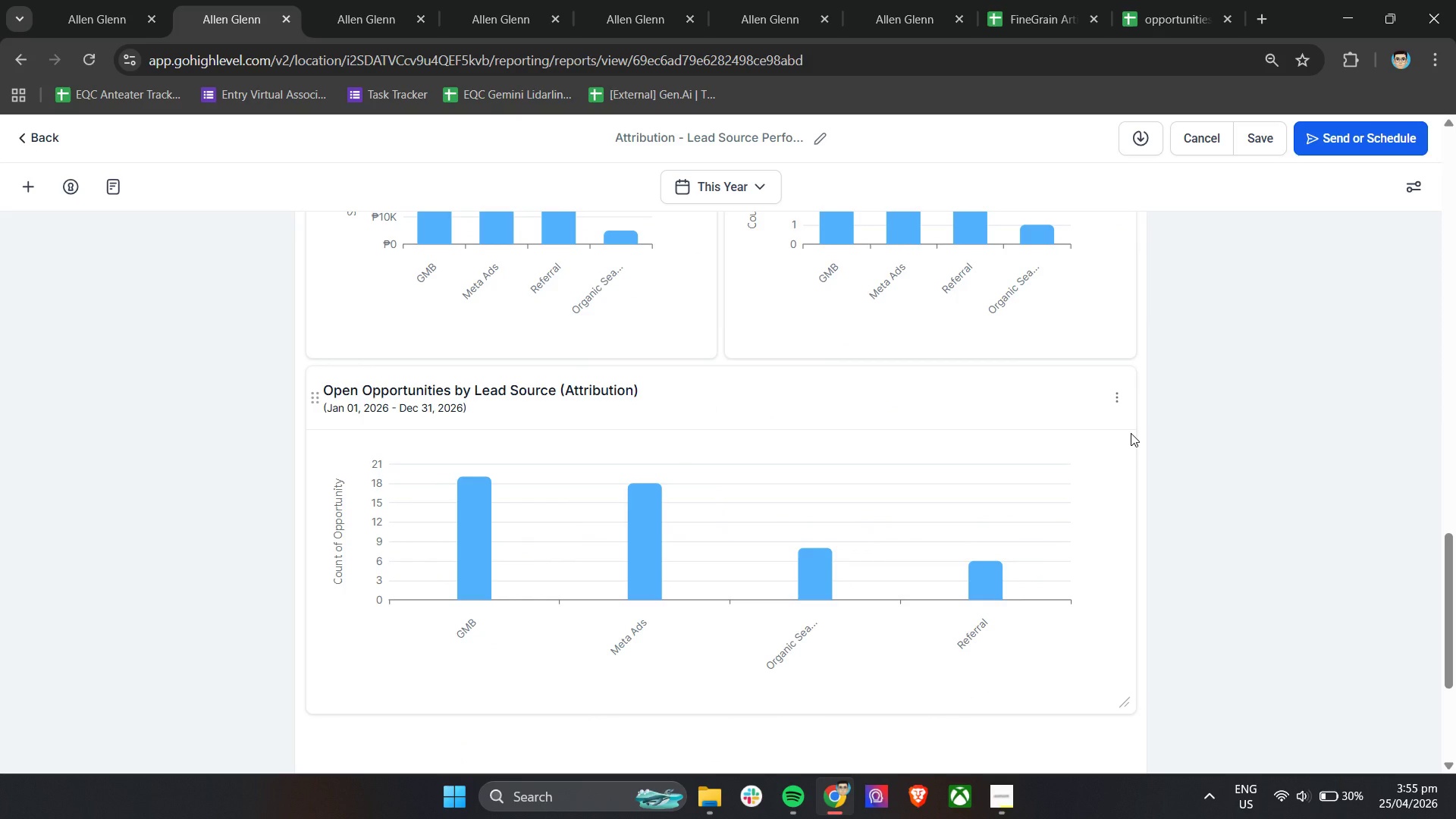 
wait(12.28)
 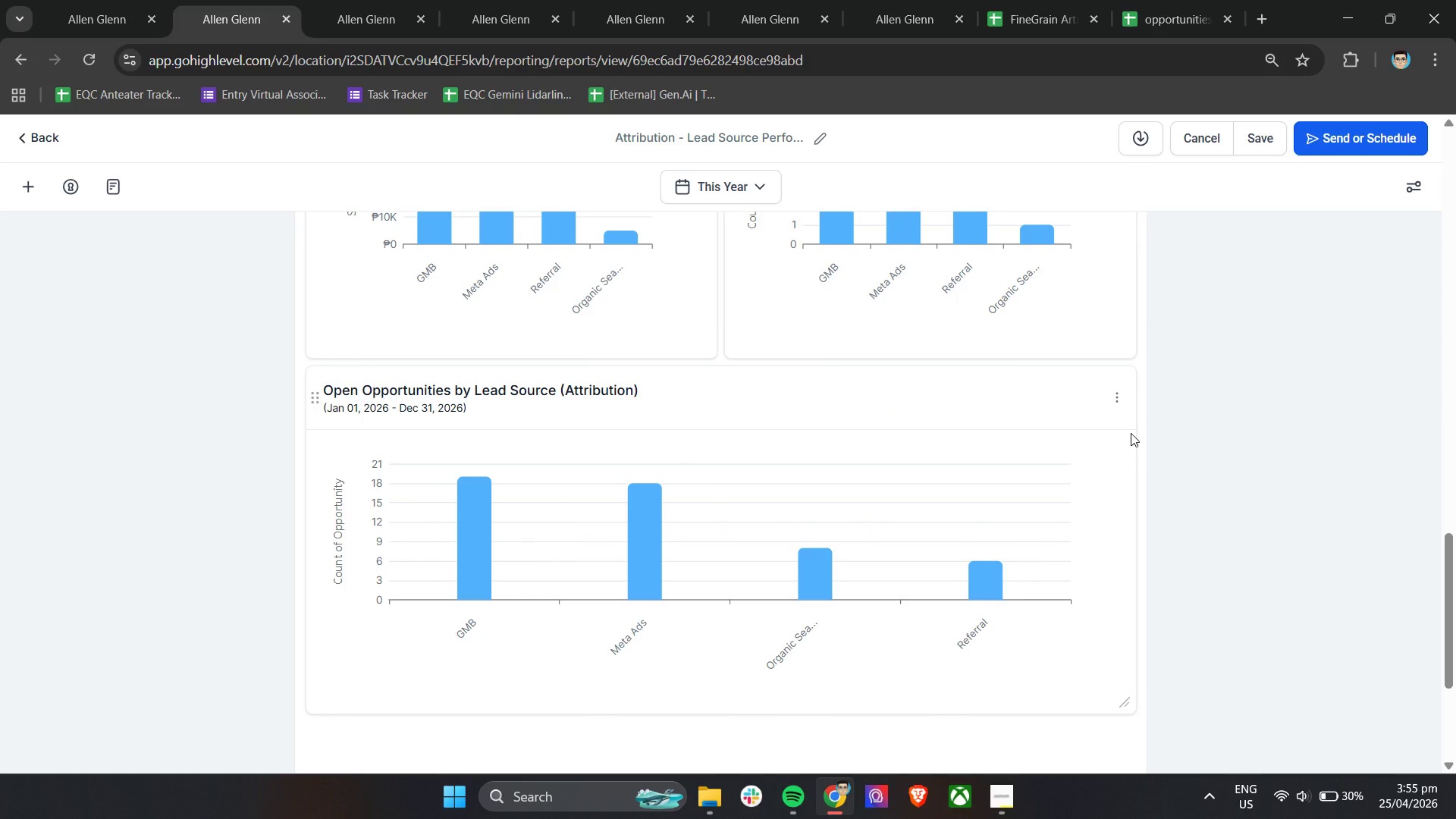 
left_click([1001, 798])